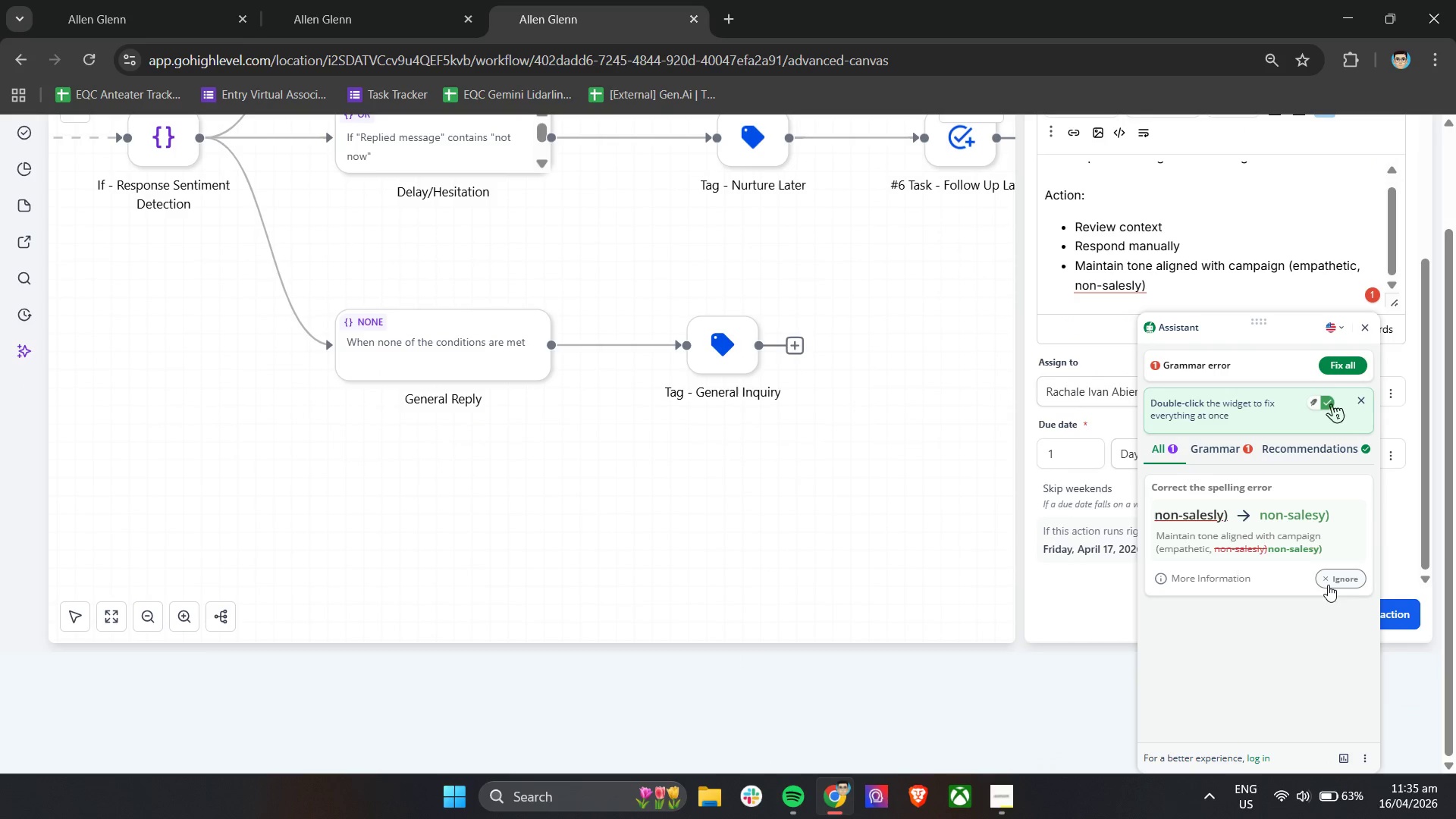 
left_click([1315, 527])
 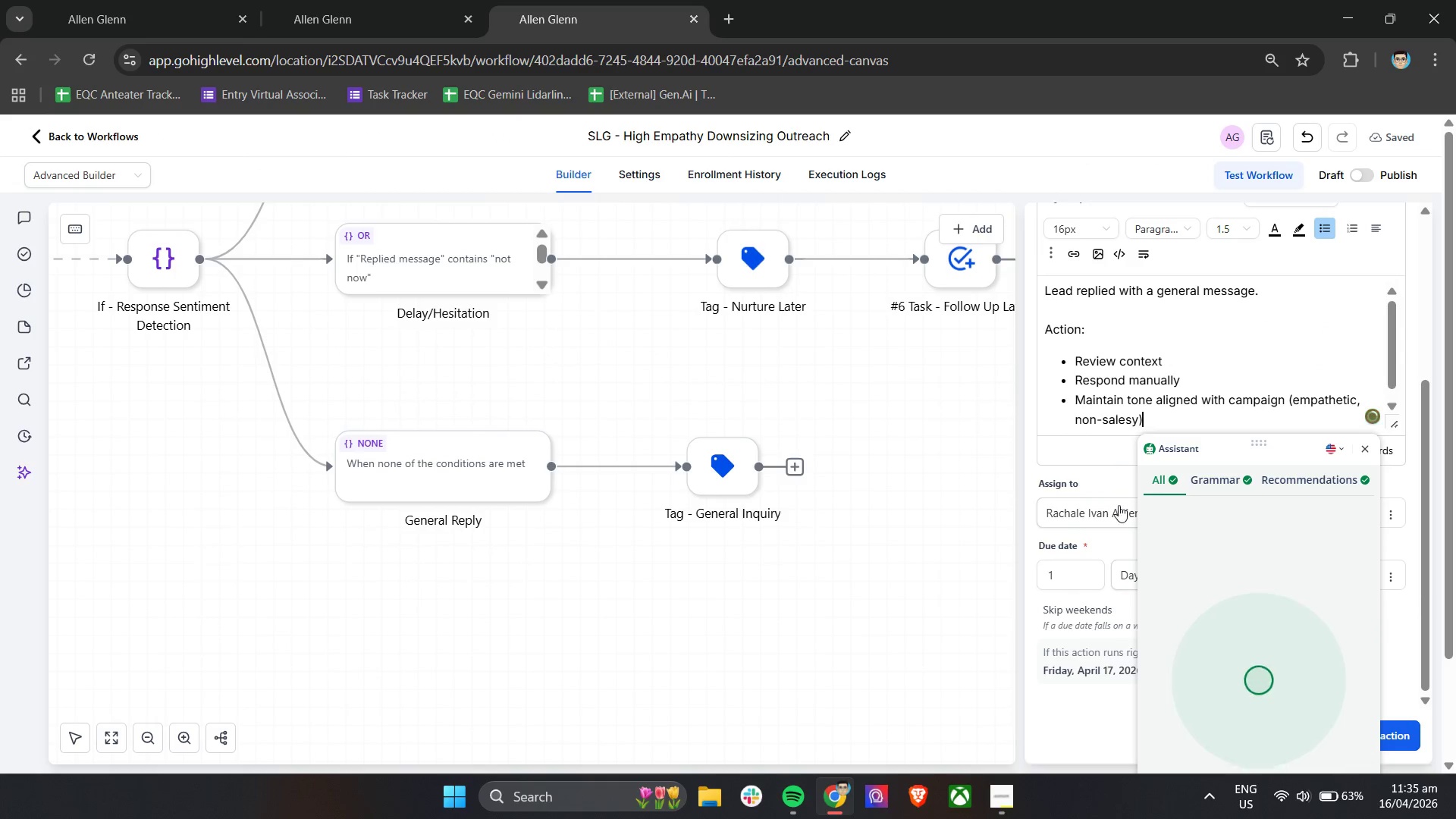 
left_click([1075, 445])
 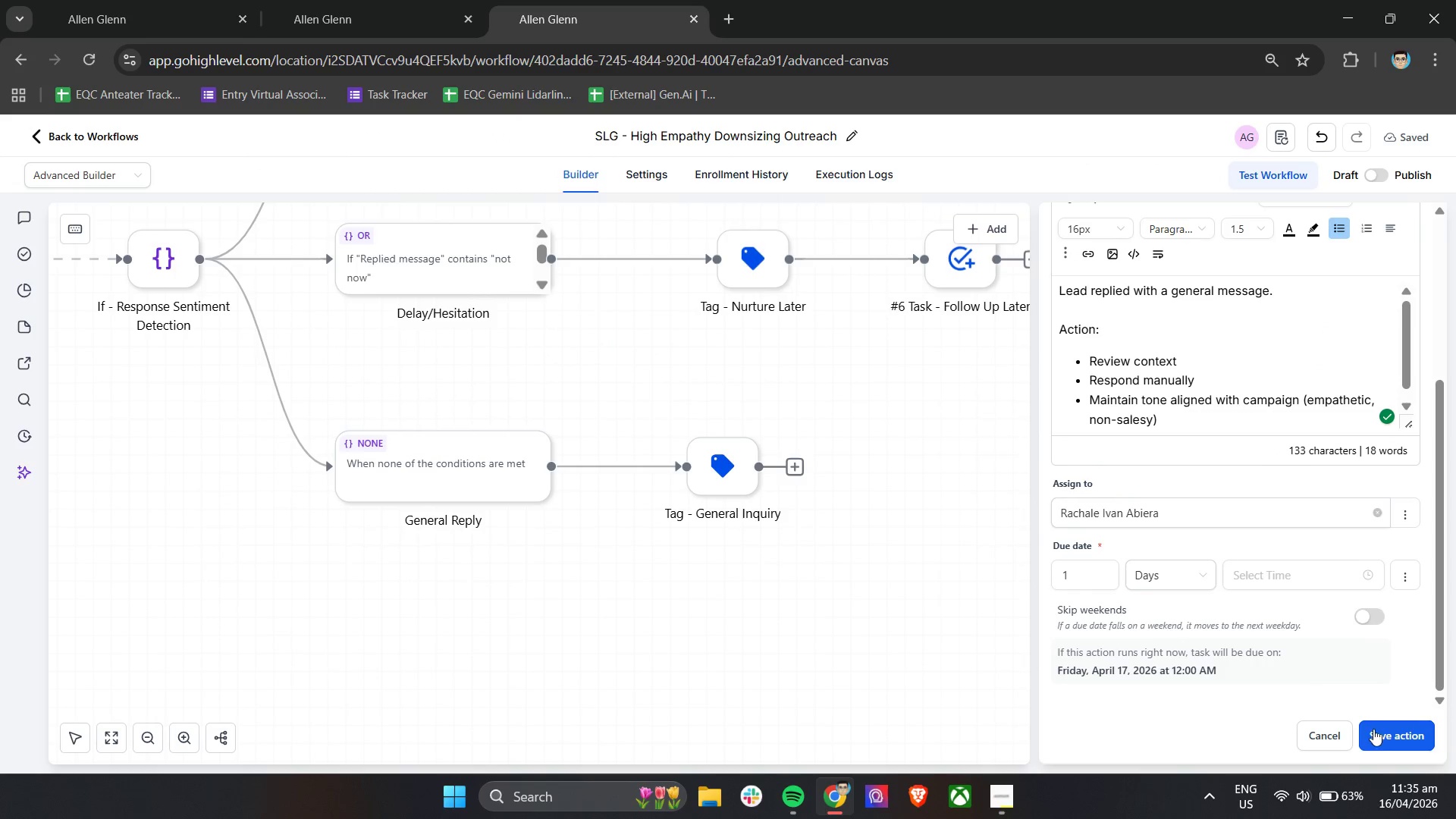 
left_click([1377, 729])
 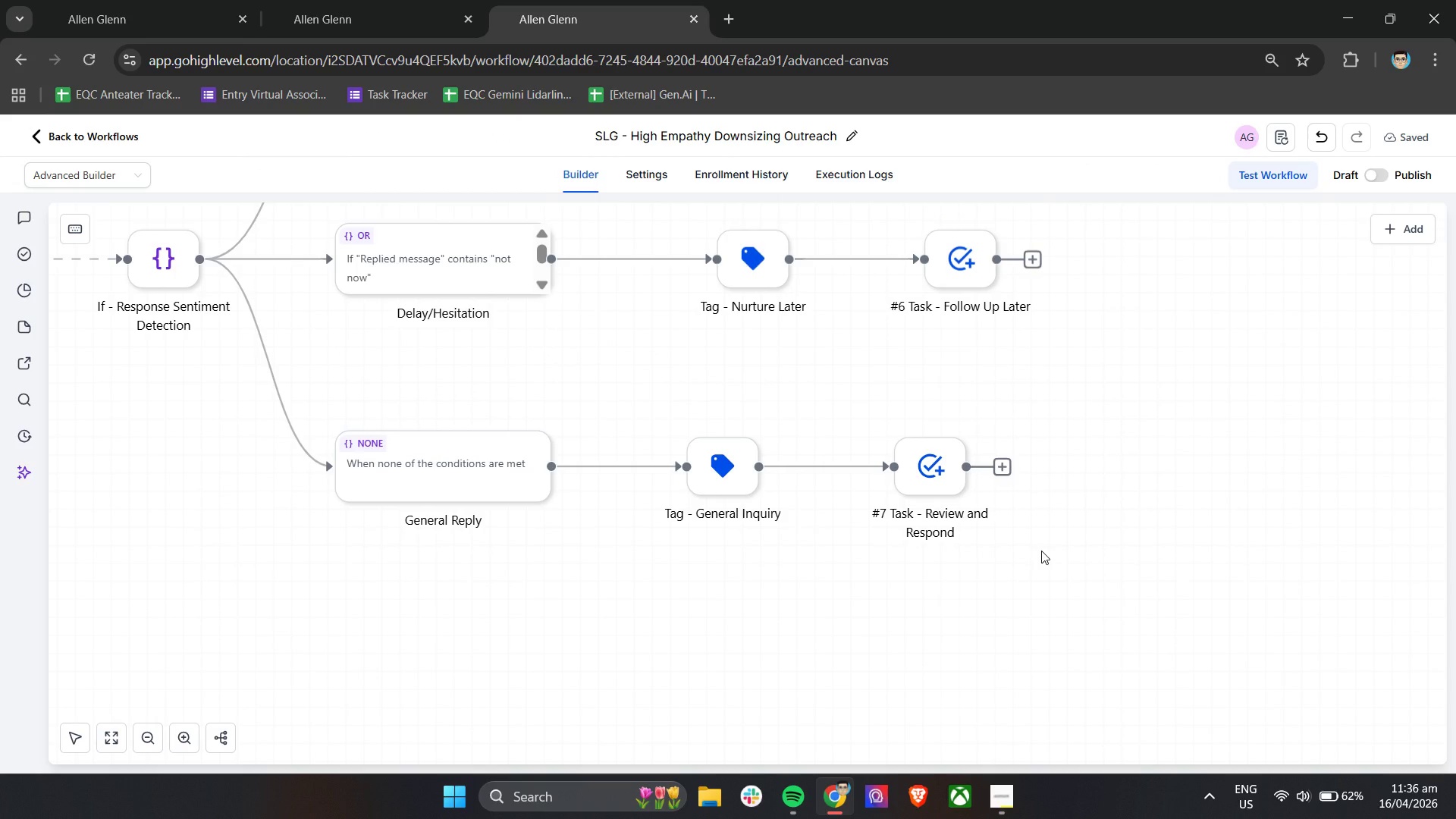 
wait(14.33)
 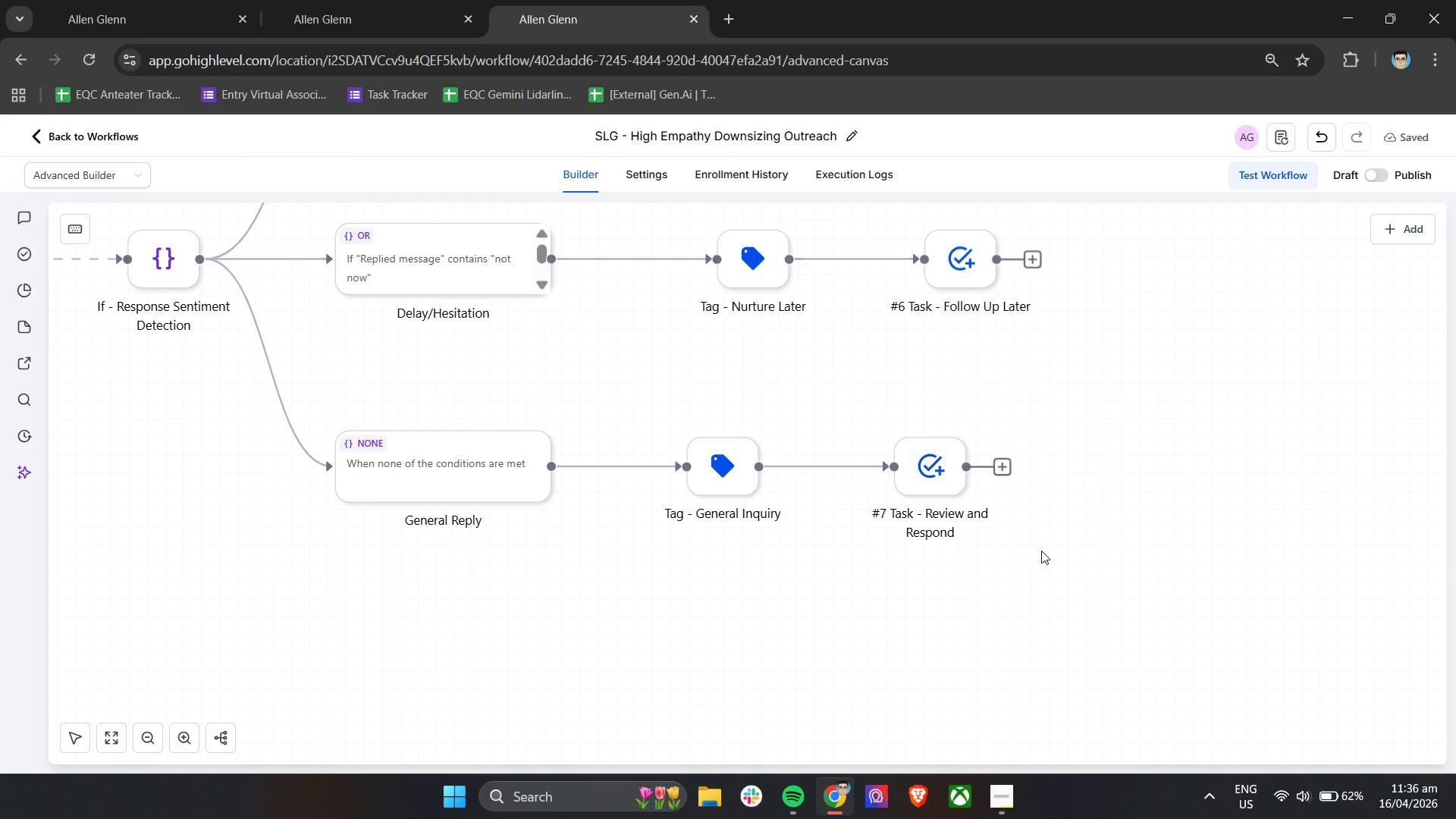 
hold_key(key=ControlLeft, duration=0.33)
 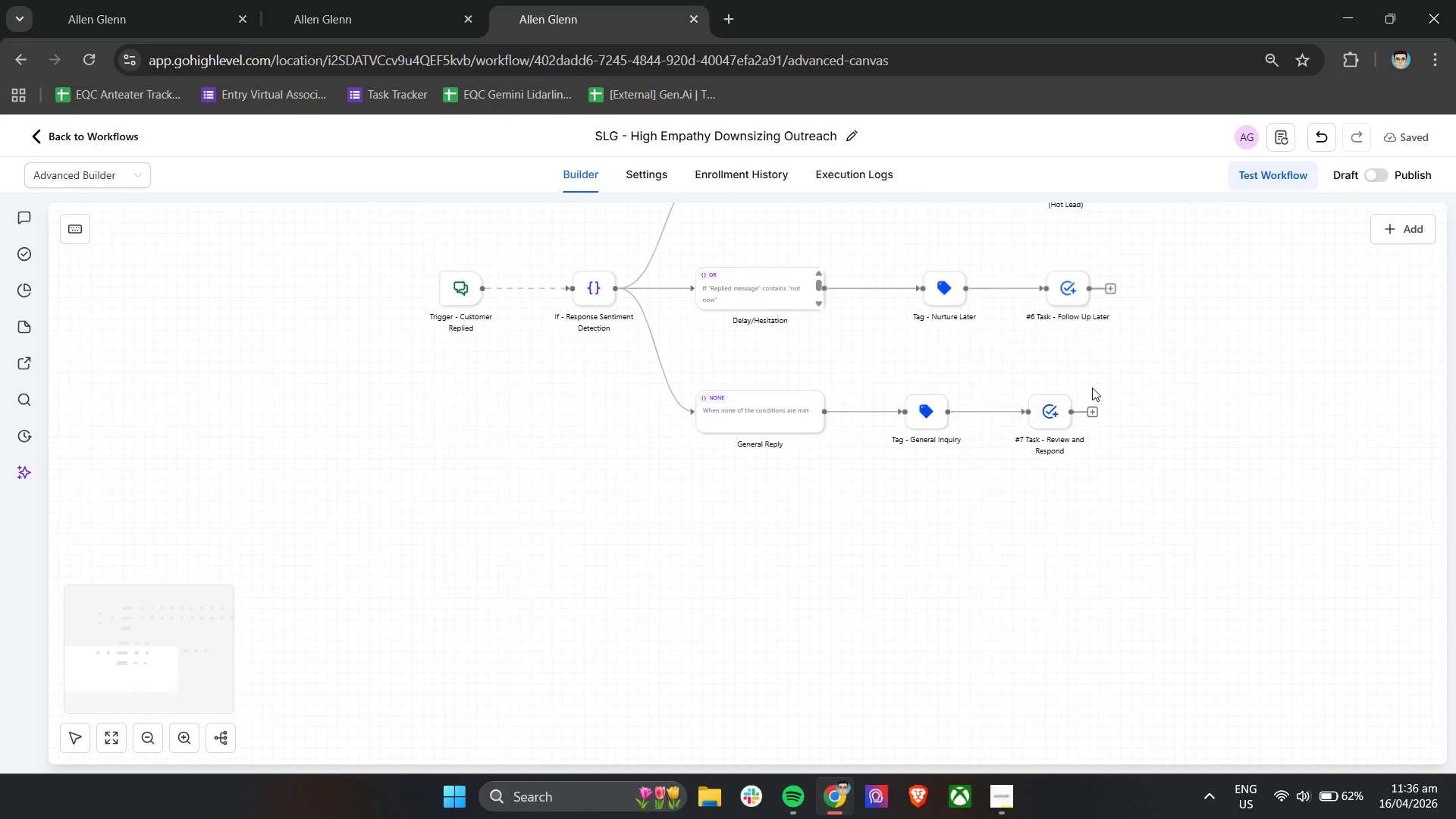 
hold_key(key=ShiftLeft, duration=1.19)
 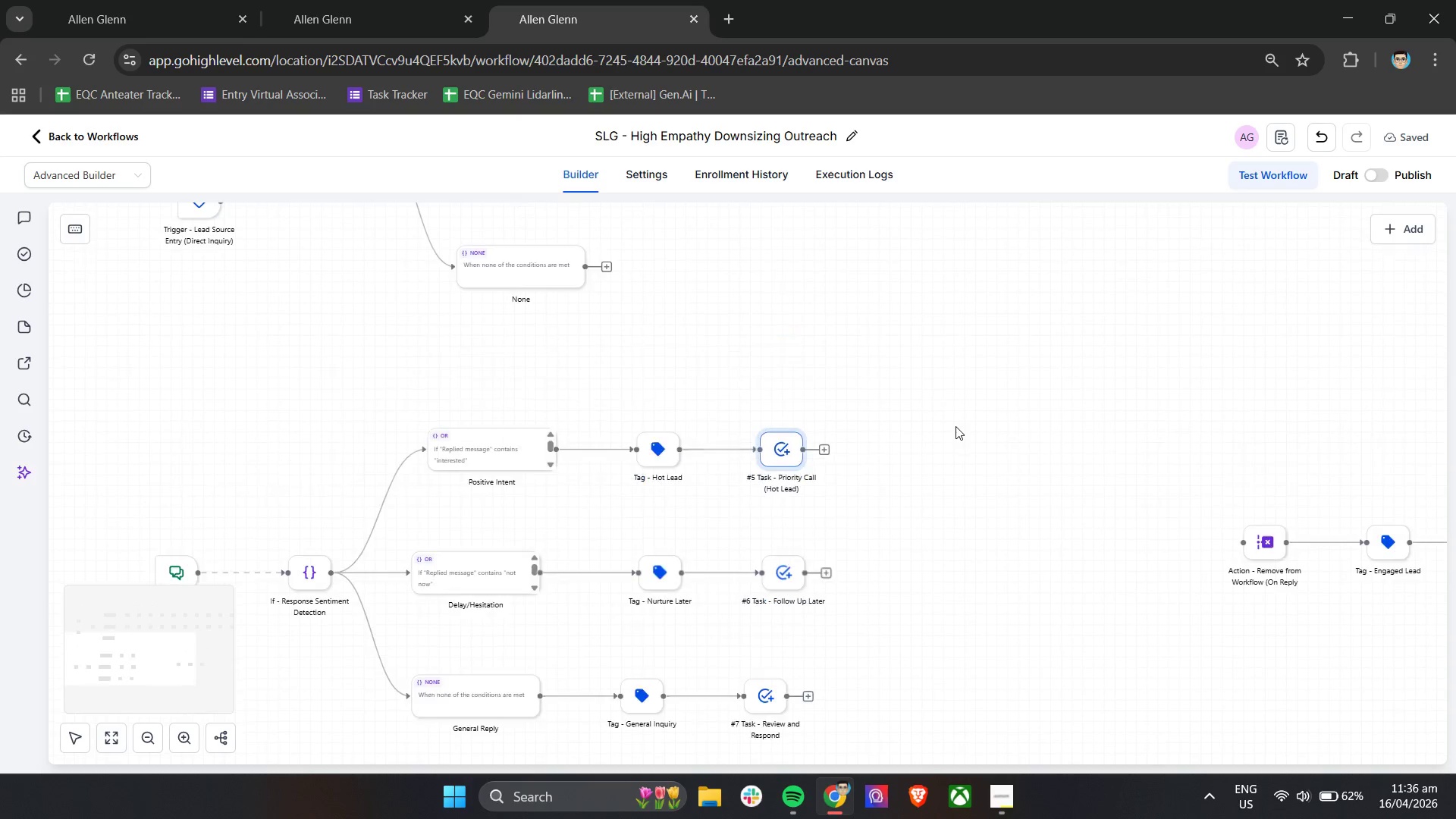 
scroll: coordinate [1092, 388], scroll_direction: down, amount: 5.0
 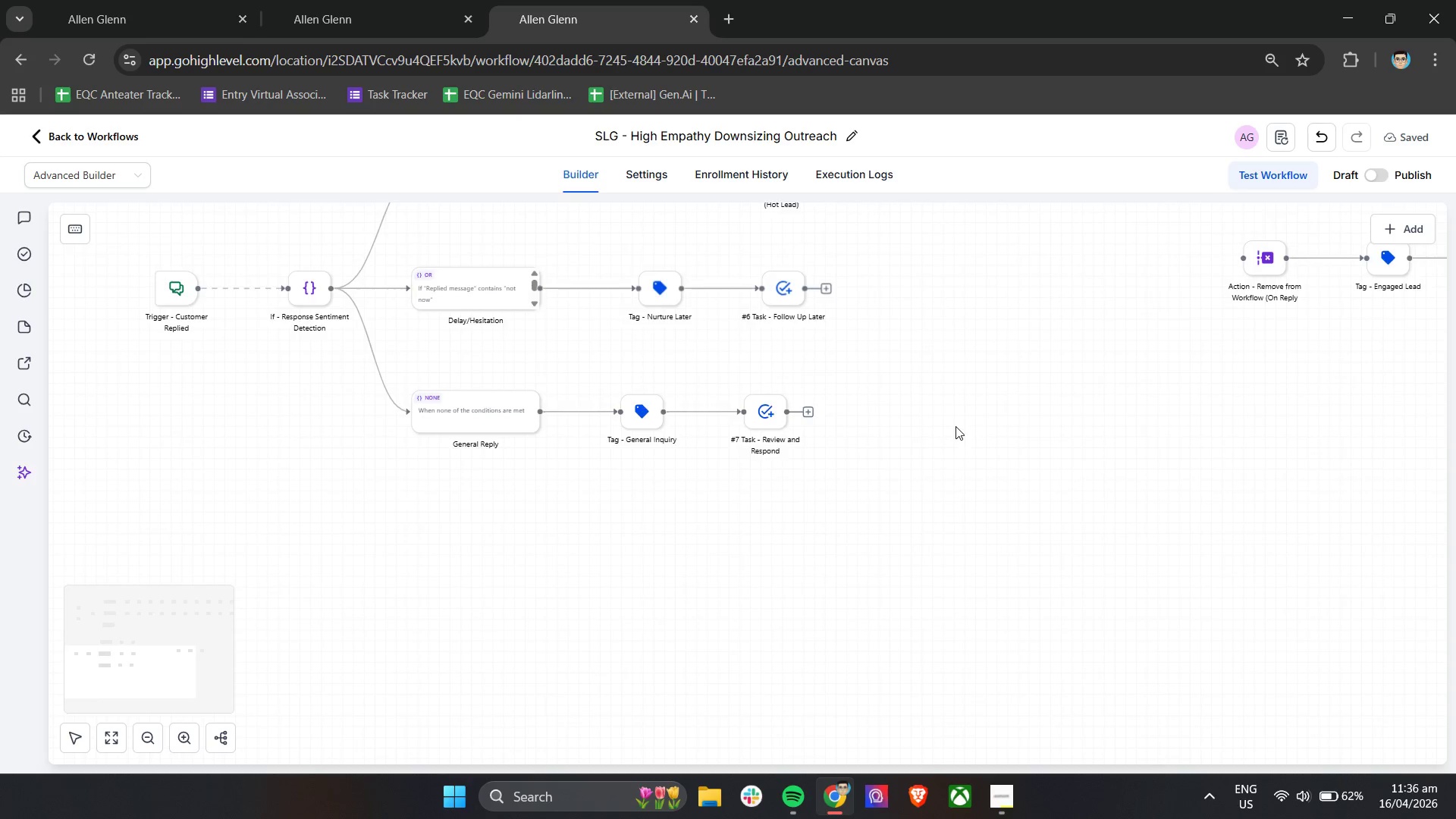 
scroll: coordinate [956, 426], scroll_direction: up, amount: 3.0
 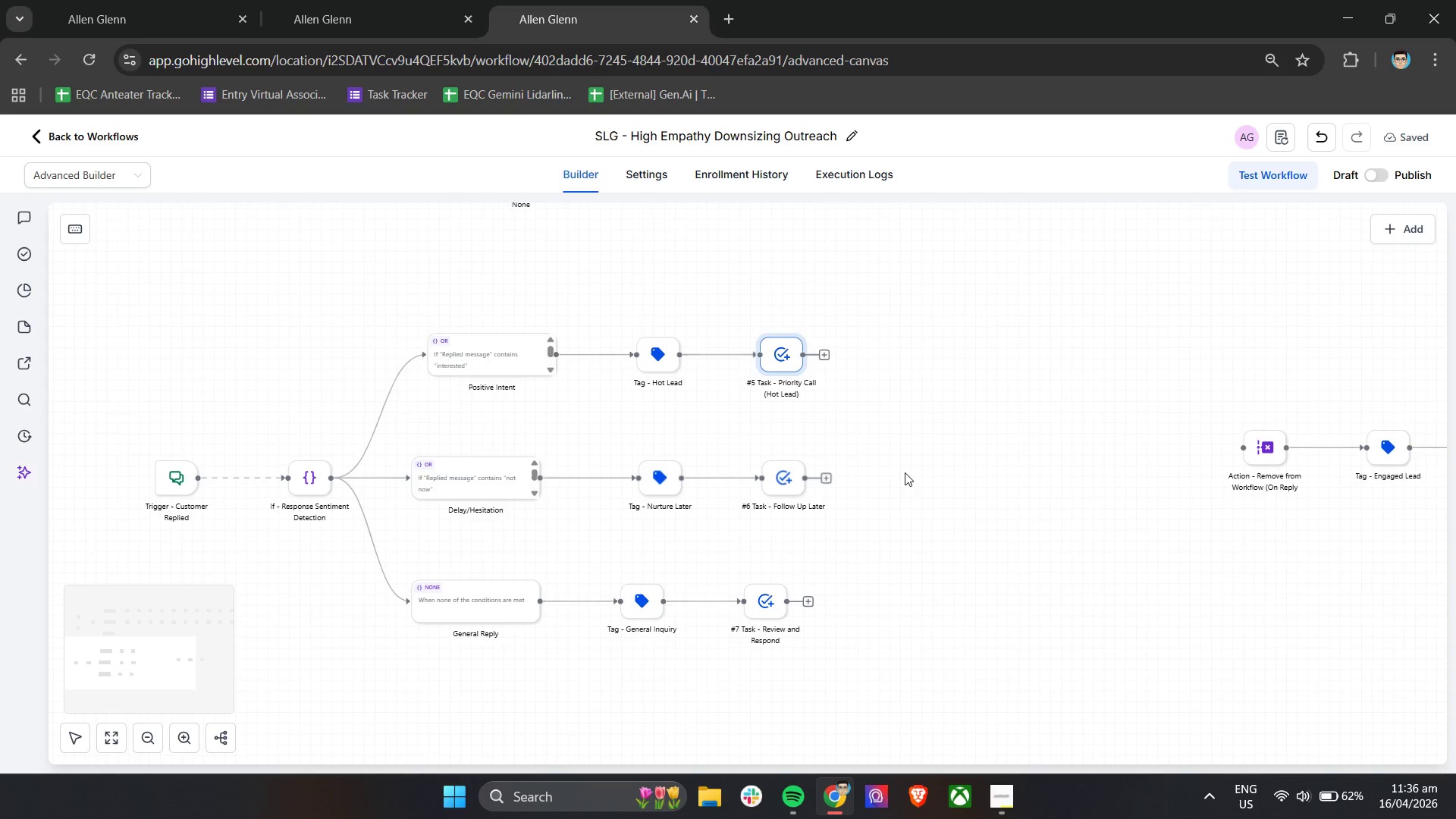 
hold_key(key=ShiftLeft, duration=0.53)
hold_key(key=ShiftLeft, duration=0.69)
scroll: coordinate [905, 472], scroll_direction: down, amount: 2.0
 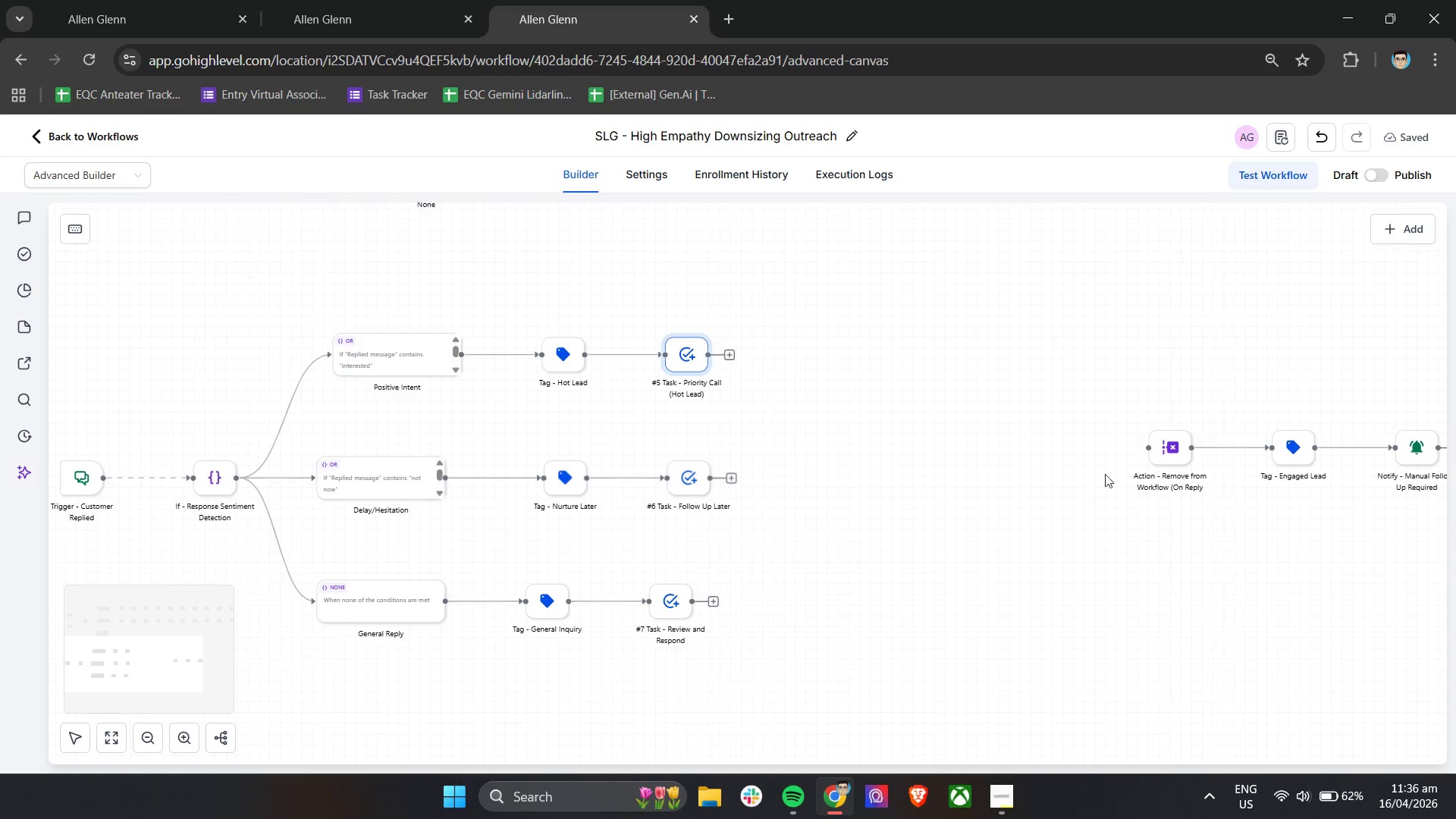 
left_click_drag(start_coordinate=[1036, 376], to_coordinate=[1455, 567])
 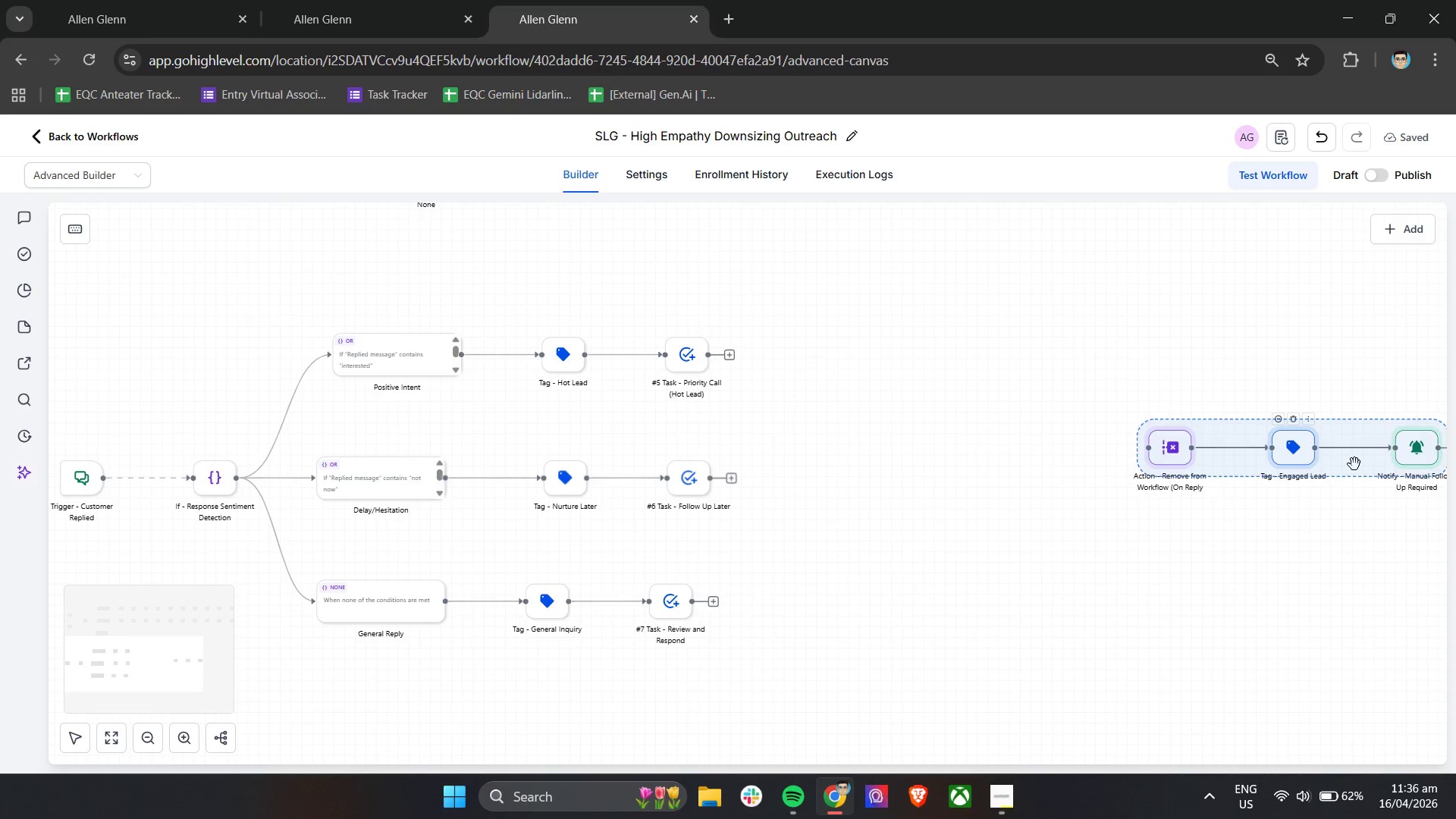 
left_click_drag(start_coordinate=[1357, 459], to_coordinate=[1121, 464])
 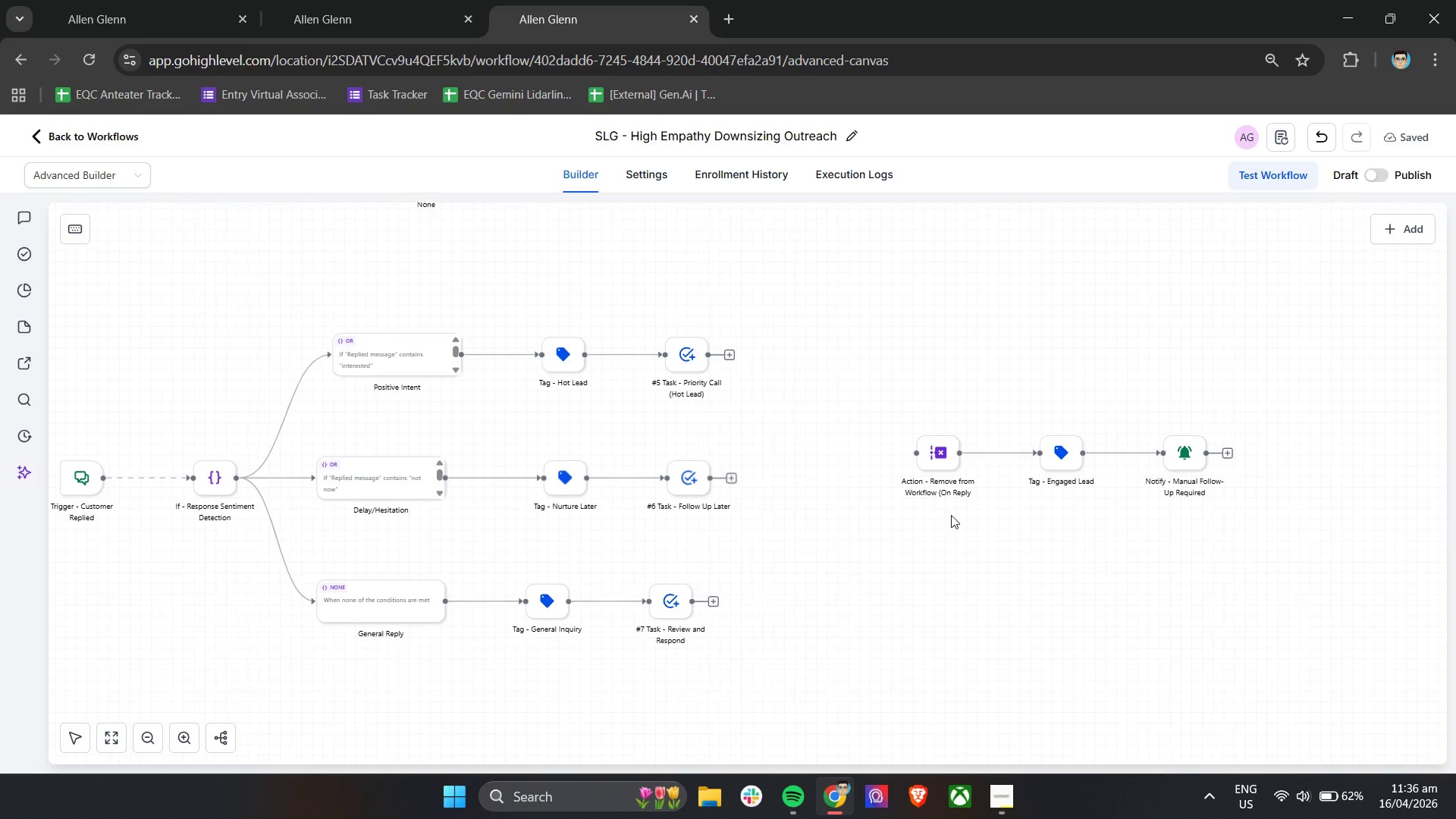 
hold_key(key=ShiftLeft, duration=0.42)
scroll: coordinate [950, 539], scroll_direction: up, amount: 1.0
 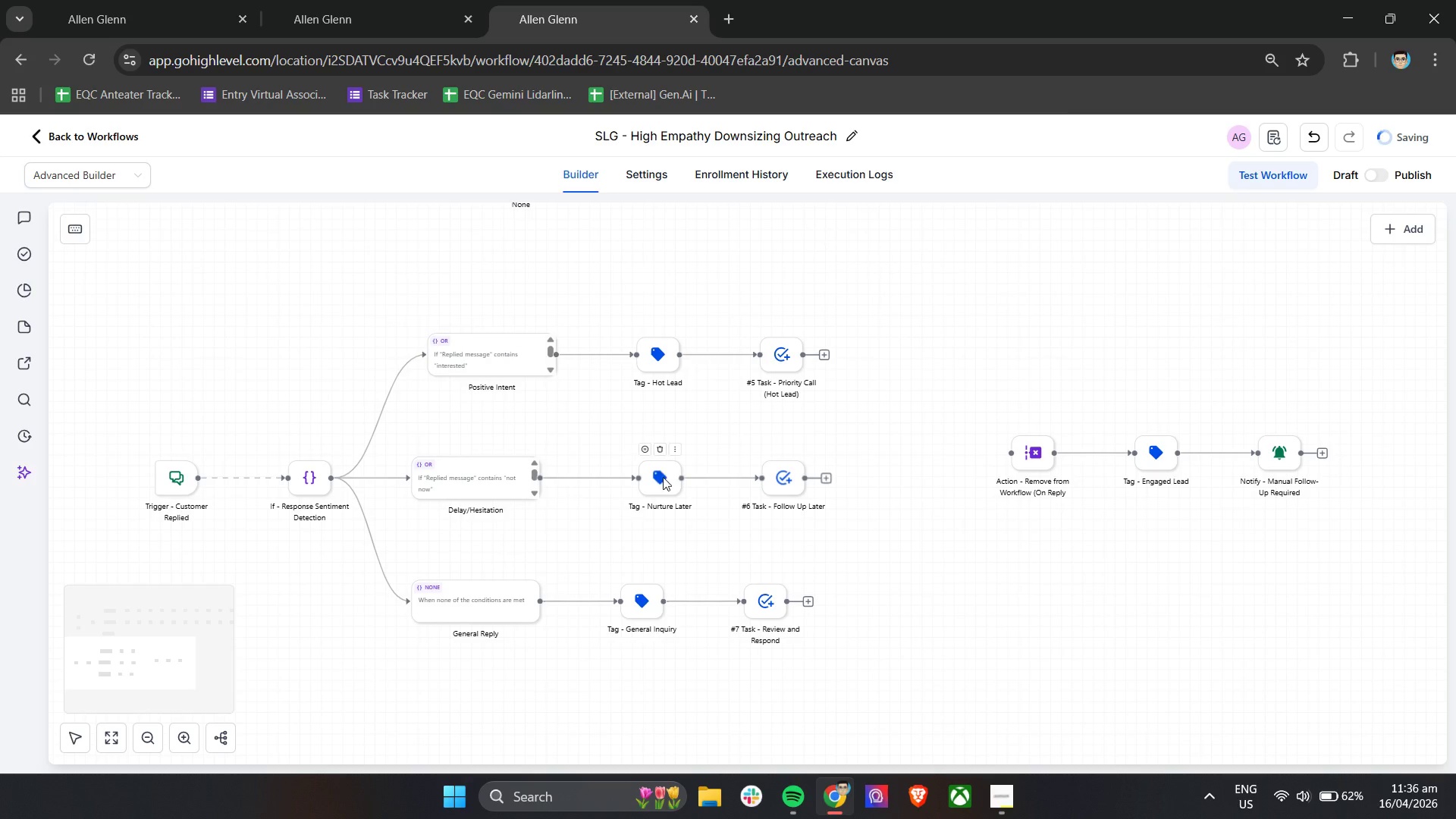 
left_click_drag(start_coordinate=[663, 485], to_coordinate=[655, 485])
 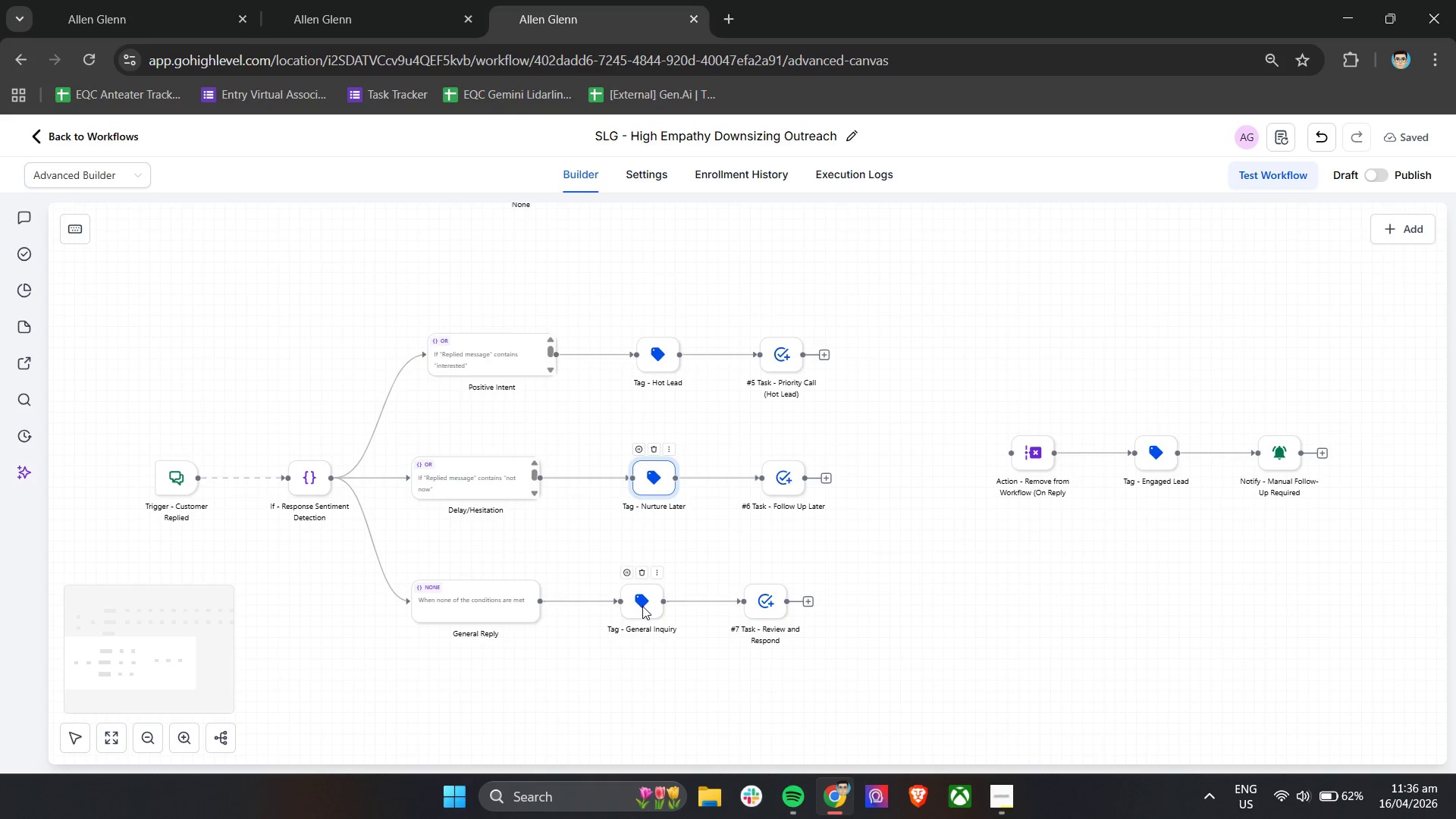 
left_click_drag(start_coordinate=[642, 606], to_coordinate=[654, 607])
 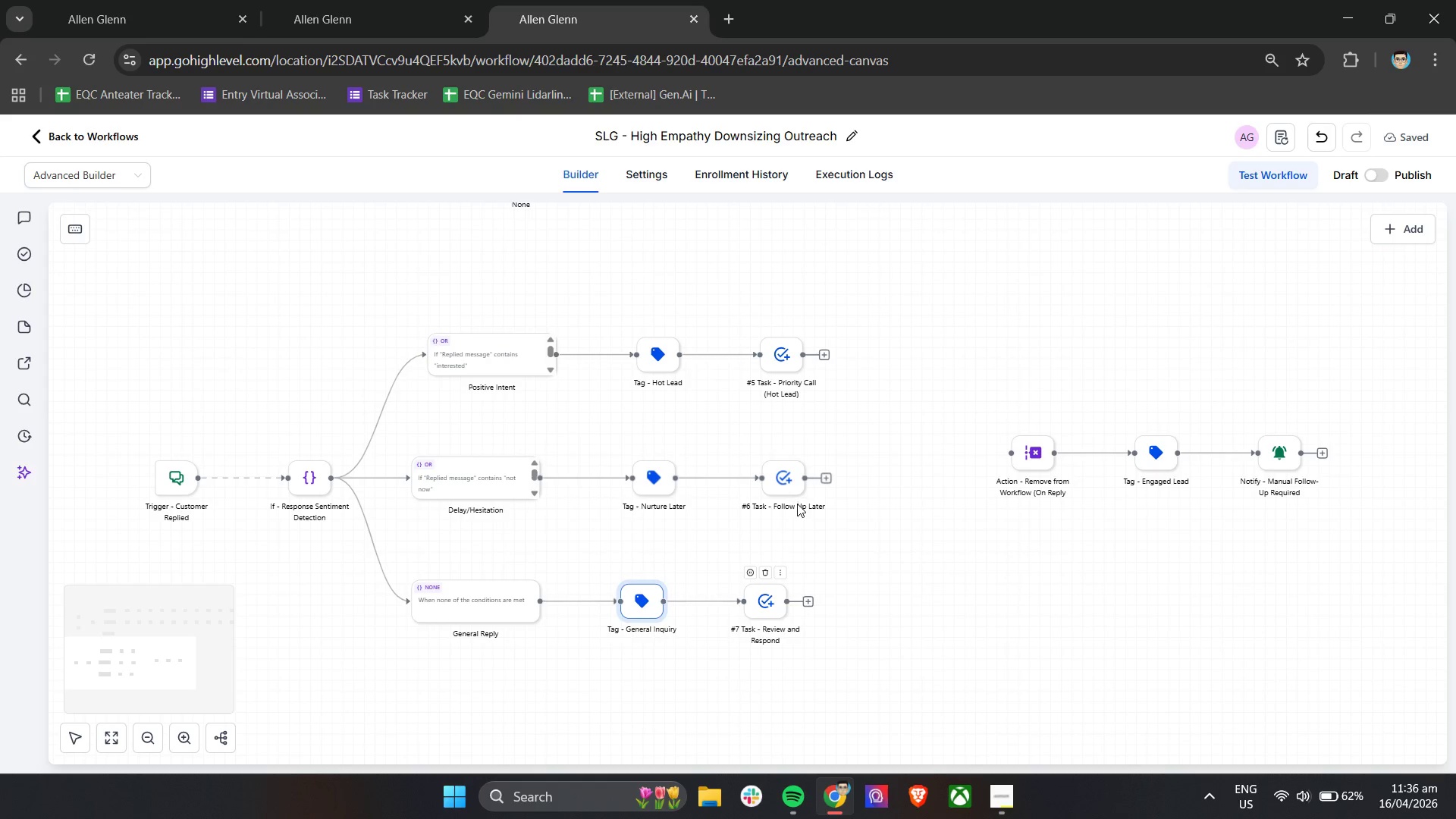 
left_click_drag(start_coordinate=[786, 480], to_coordinate=[773, 481])
 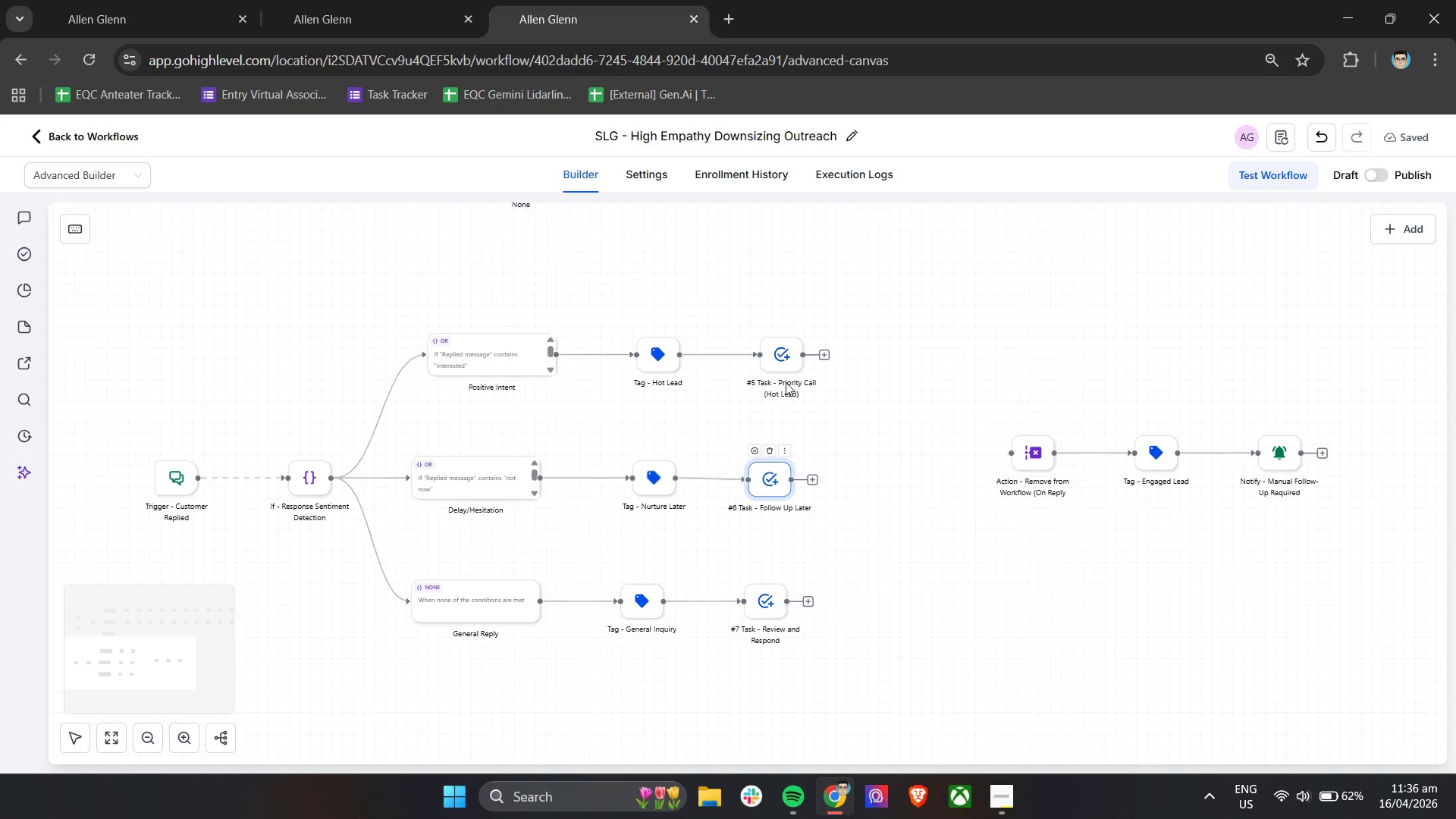 
mouse_move([814, 383])
 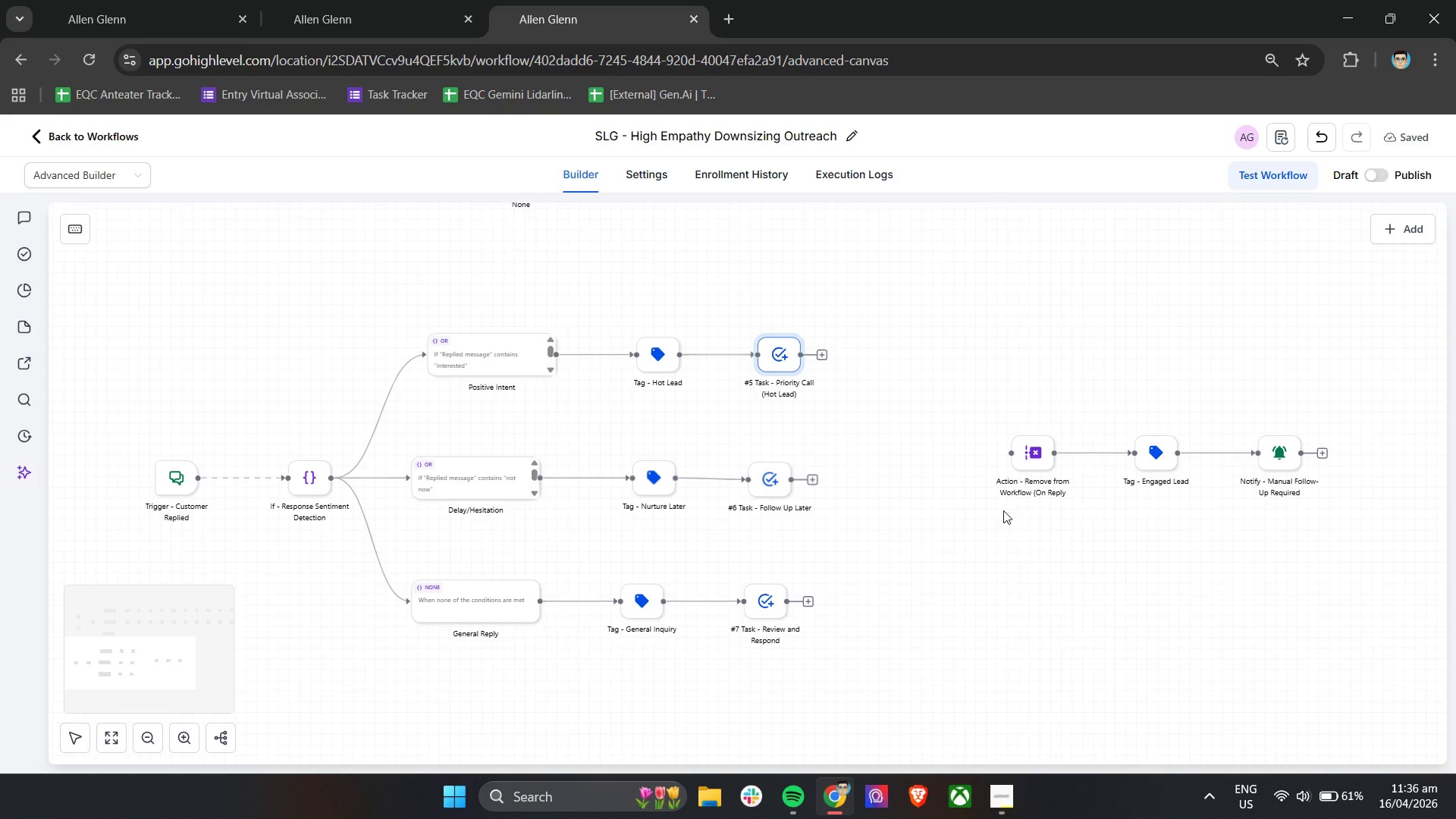 
wait(23.25)
 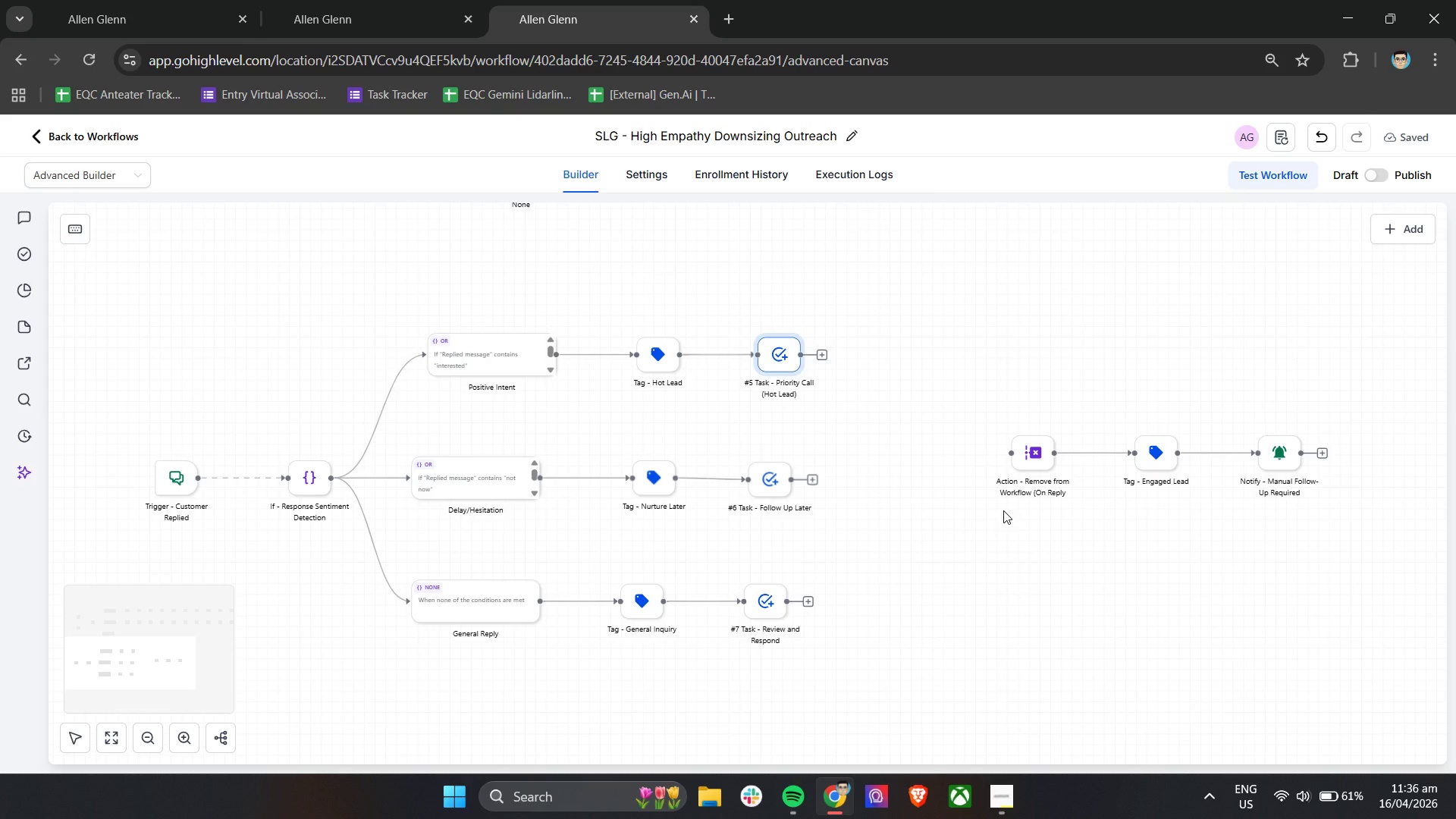 
left_click_drag(start_coordinate=[824, 350], to_coordinate=[1011, 453])
 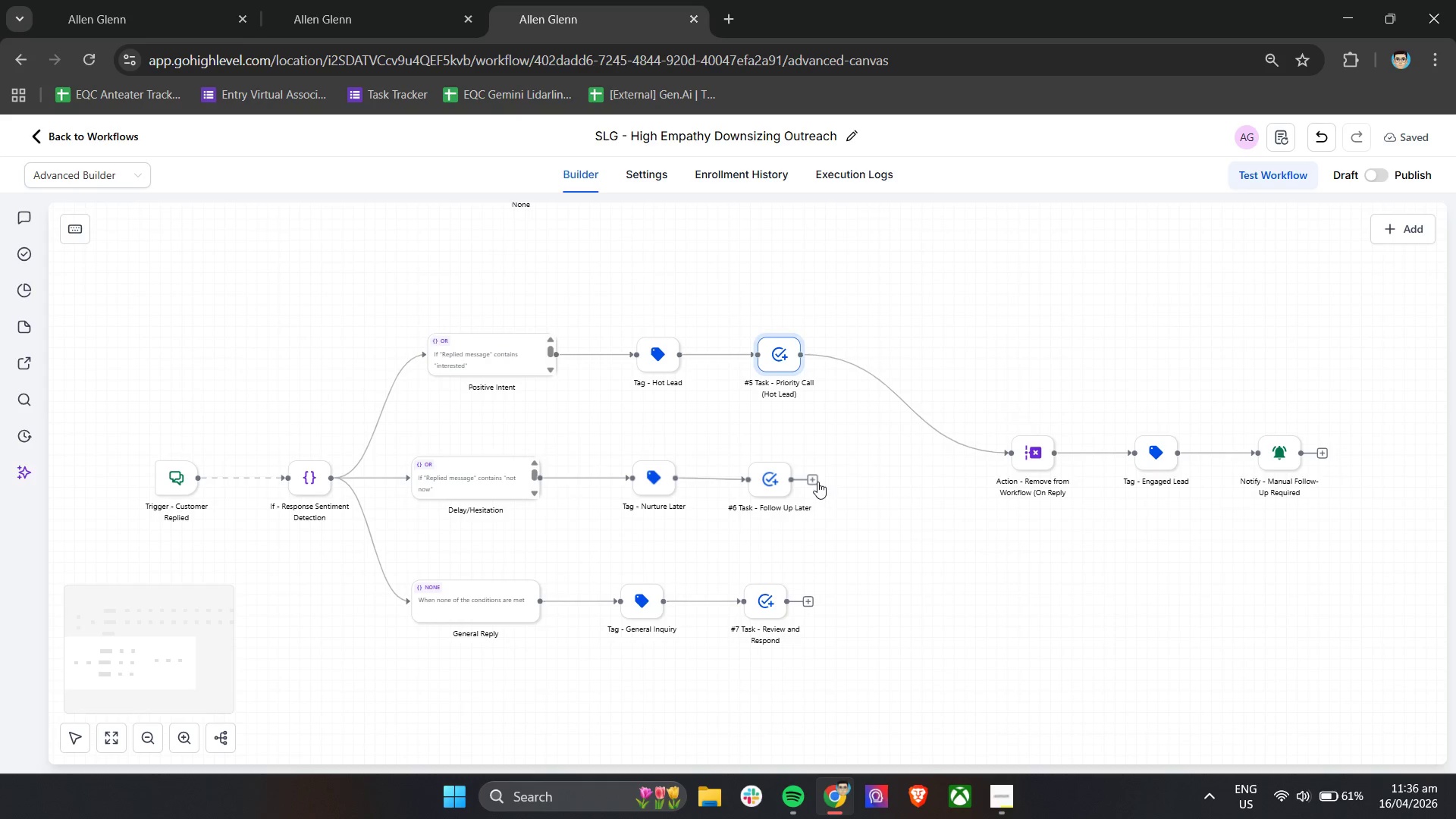 
left_click_drag(start_coordinate=[817, 480], to_coordinate=[1016, 463])
 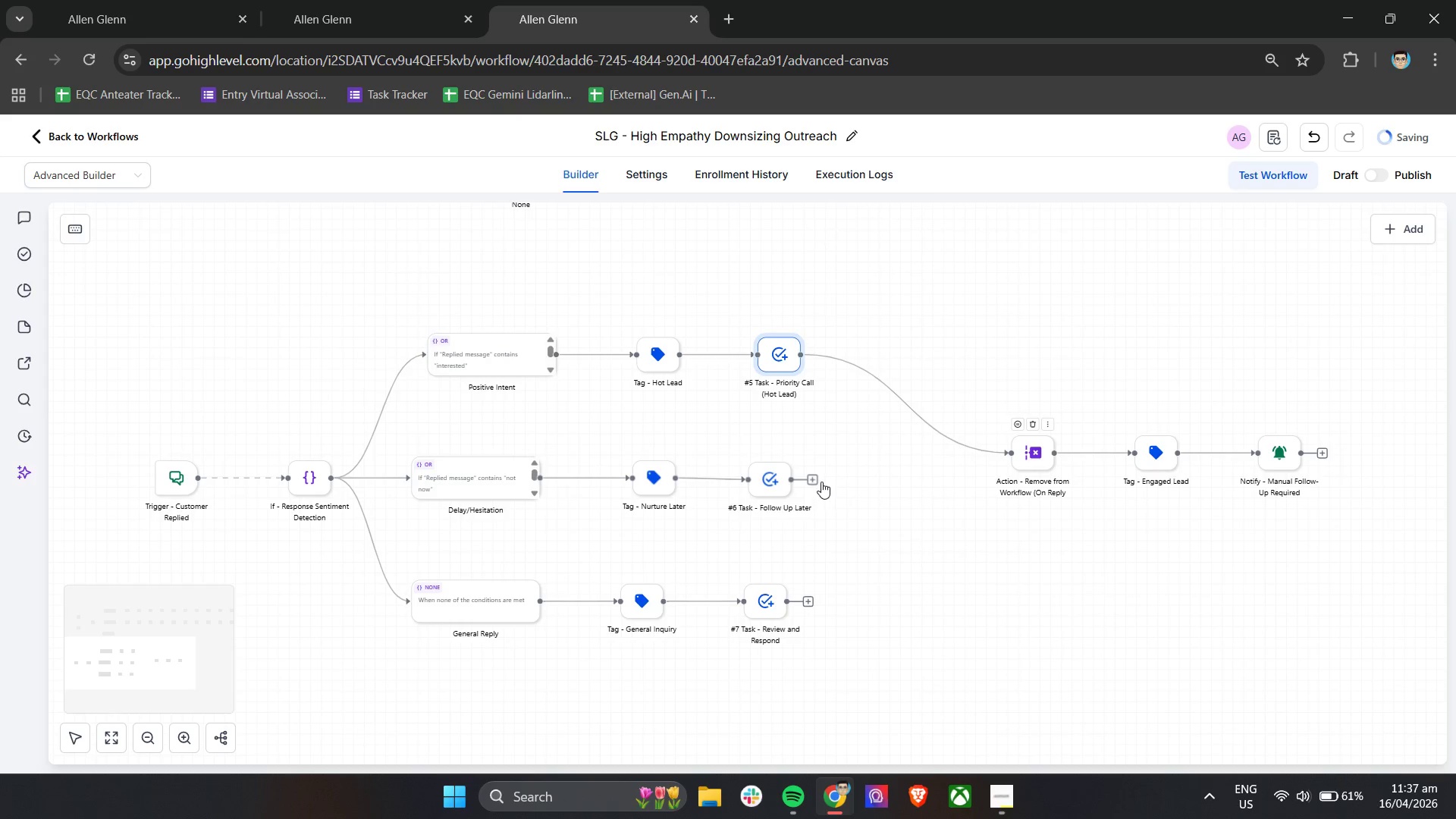 
left_click_drag(start_coordinate=[802, 479], to_coordinate=[1042, 447])
 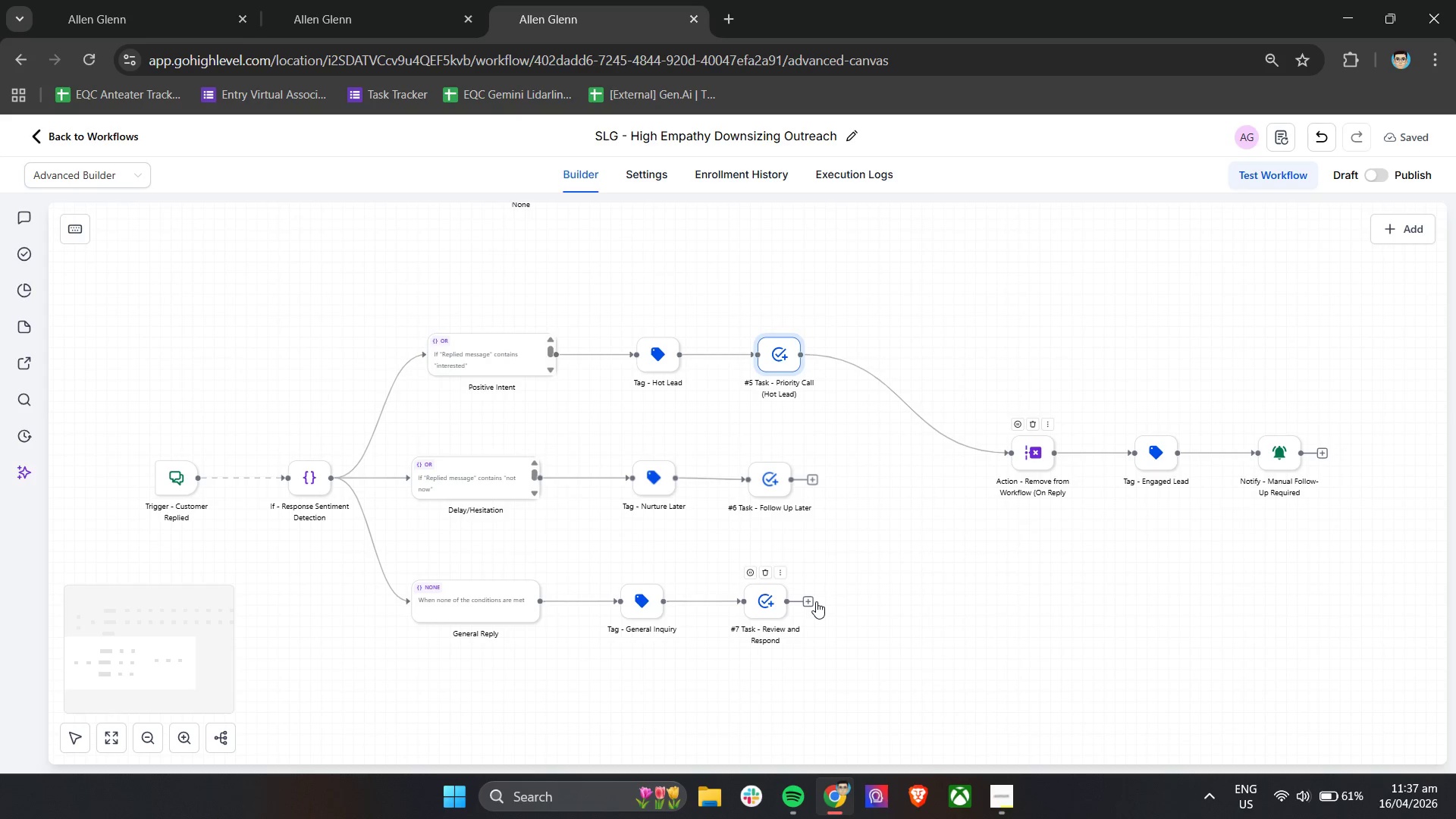 
left_click_drag(start_coordinate=[816, 601], to_coordinate=[1007, 453])
 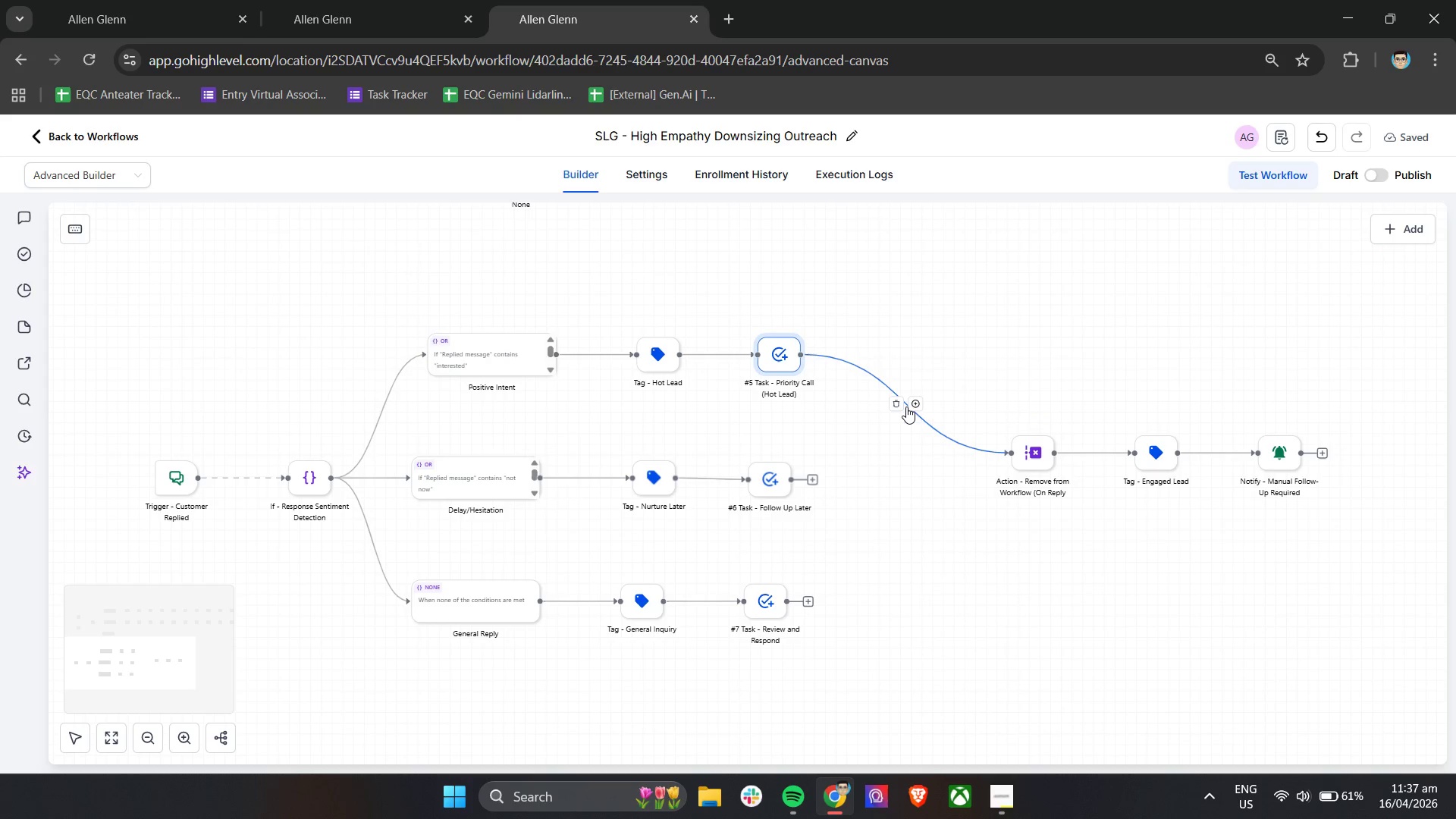 
left_click([899, 406])
 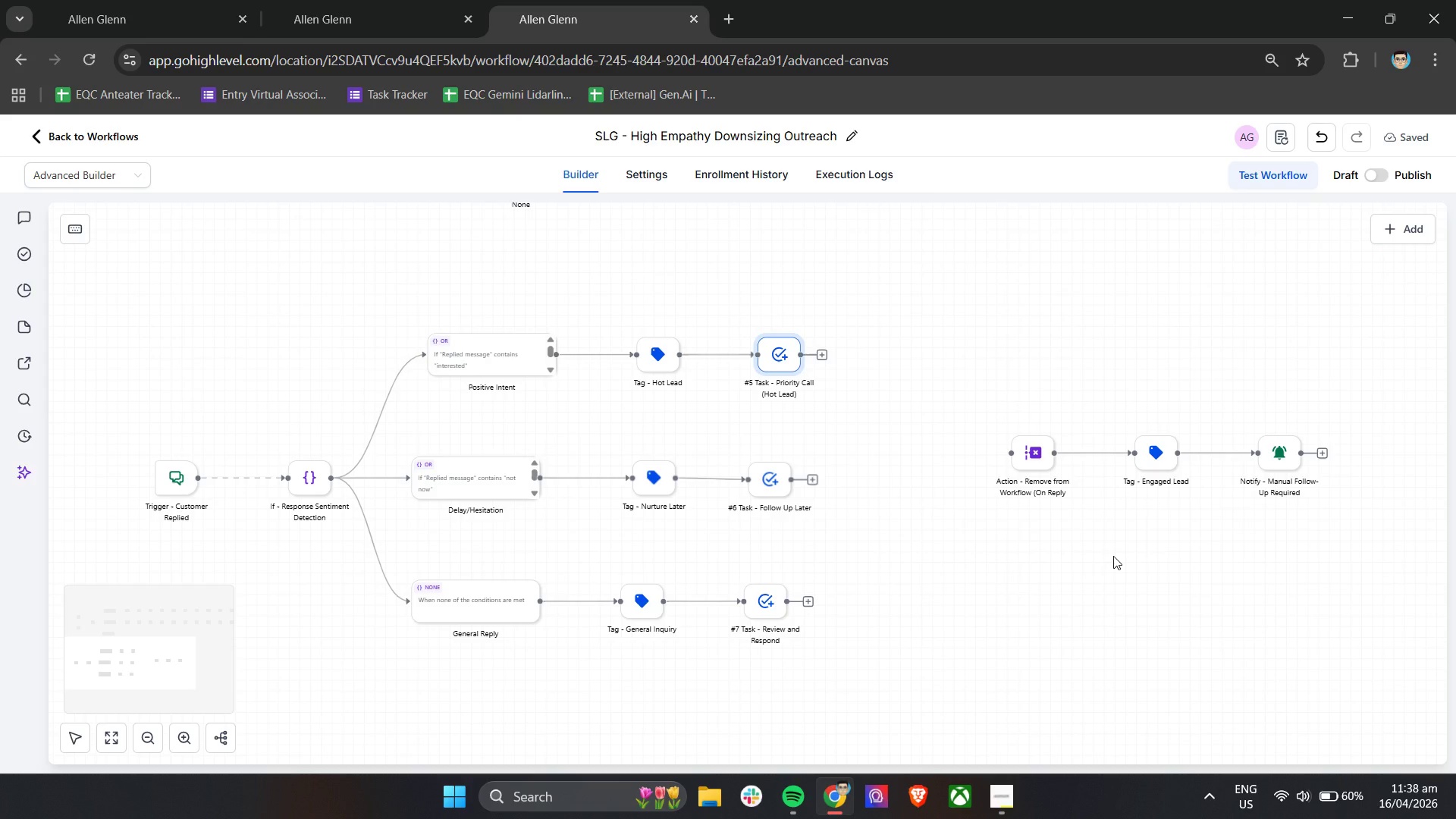 
wait(72.33)
 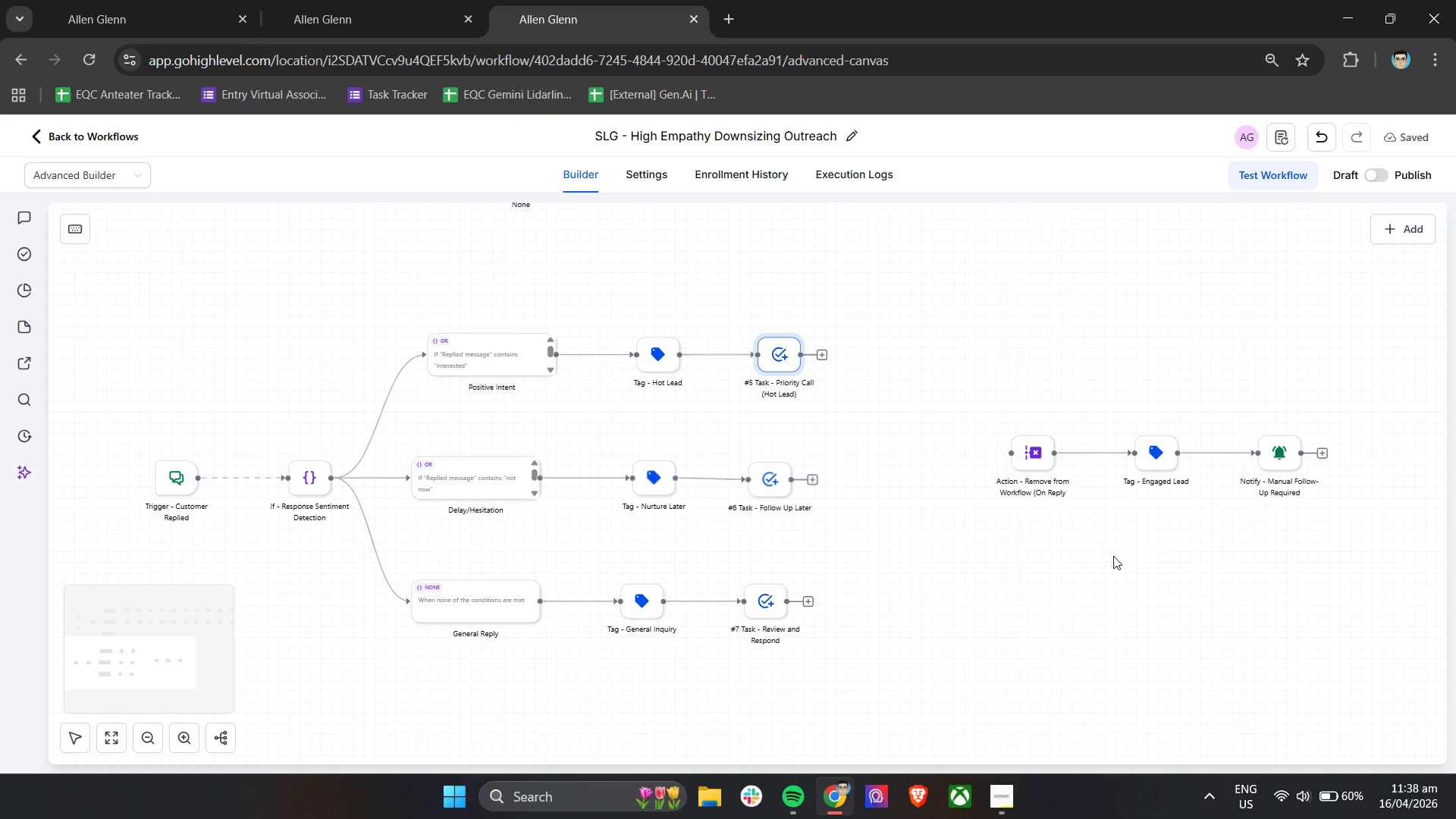 
left_click_drag(start_coordinate=[975, 419], to_coordinate=[1414, 566])
 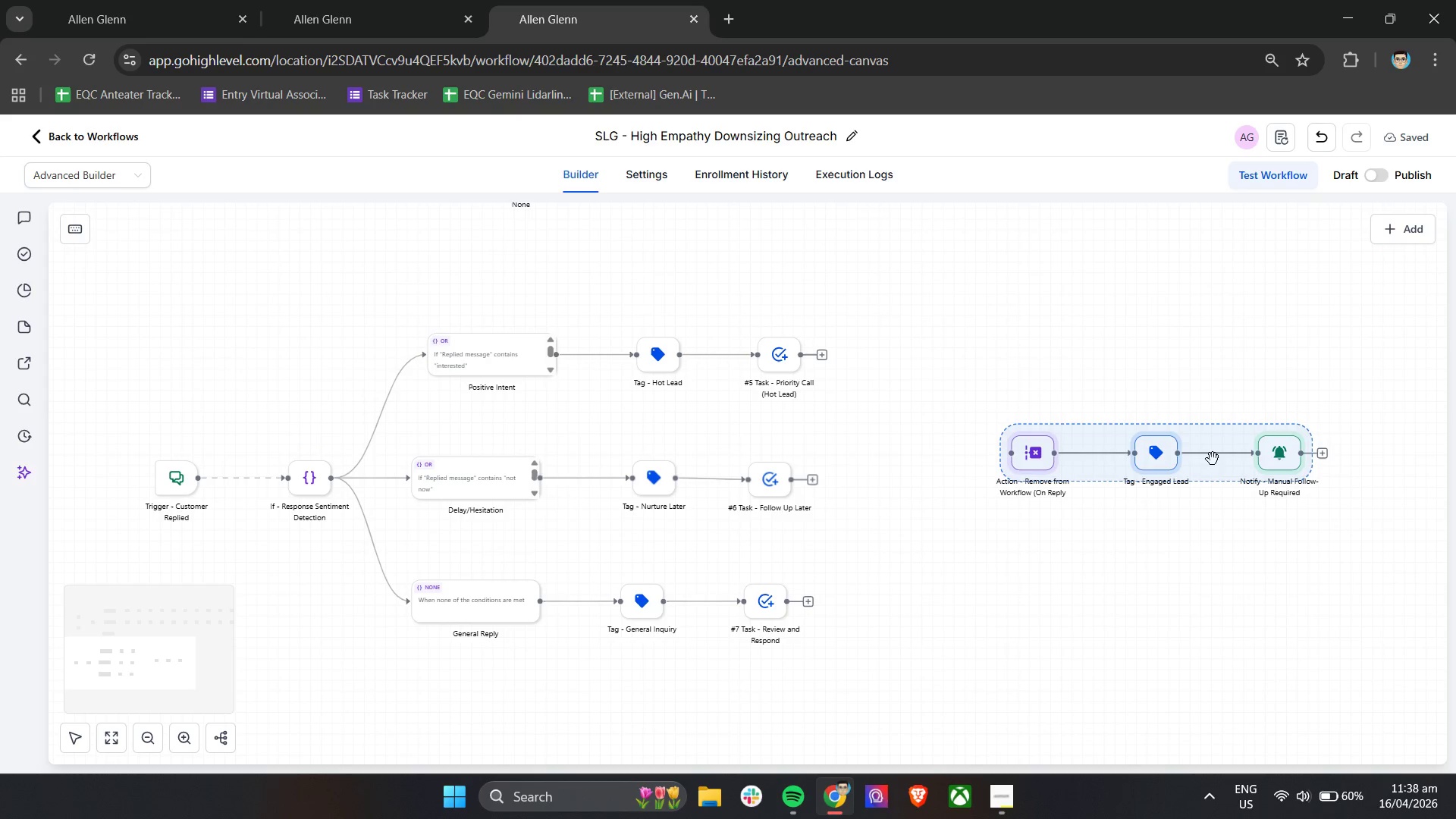 
left_click_drag(start_coordinate=[1212, 459], to_coordinate=[616, 714])
 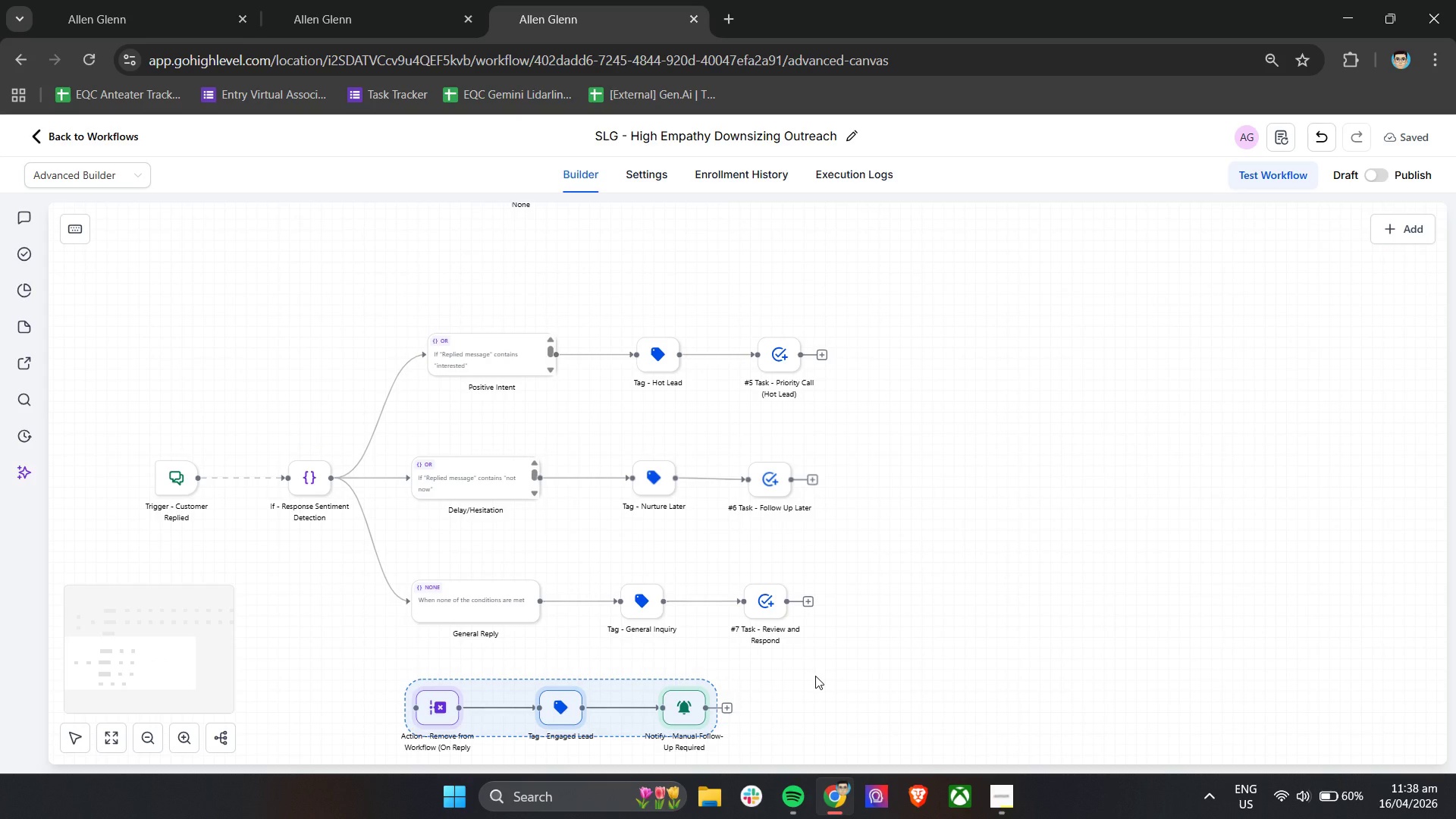 
hold_key(key=ShiftLeft, duration=0.38)
scroll: coordinate [815, 676], scroll_direction: up, amount: 4.0
 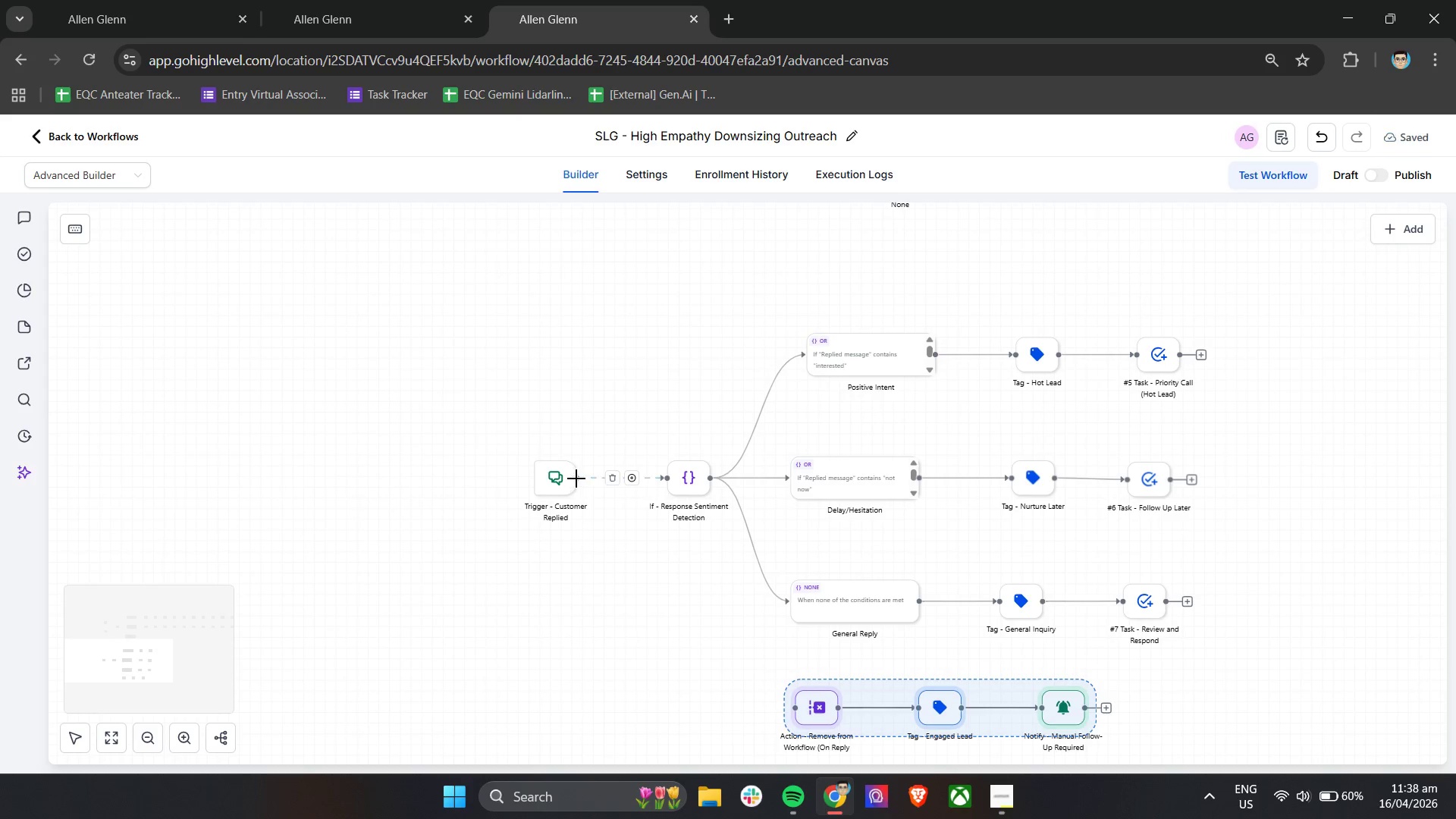 
left_click_drag(start_coordinate=[576, 479], to_coordinate=[786, 711])
 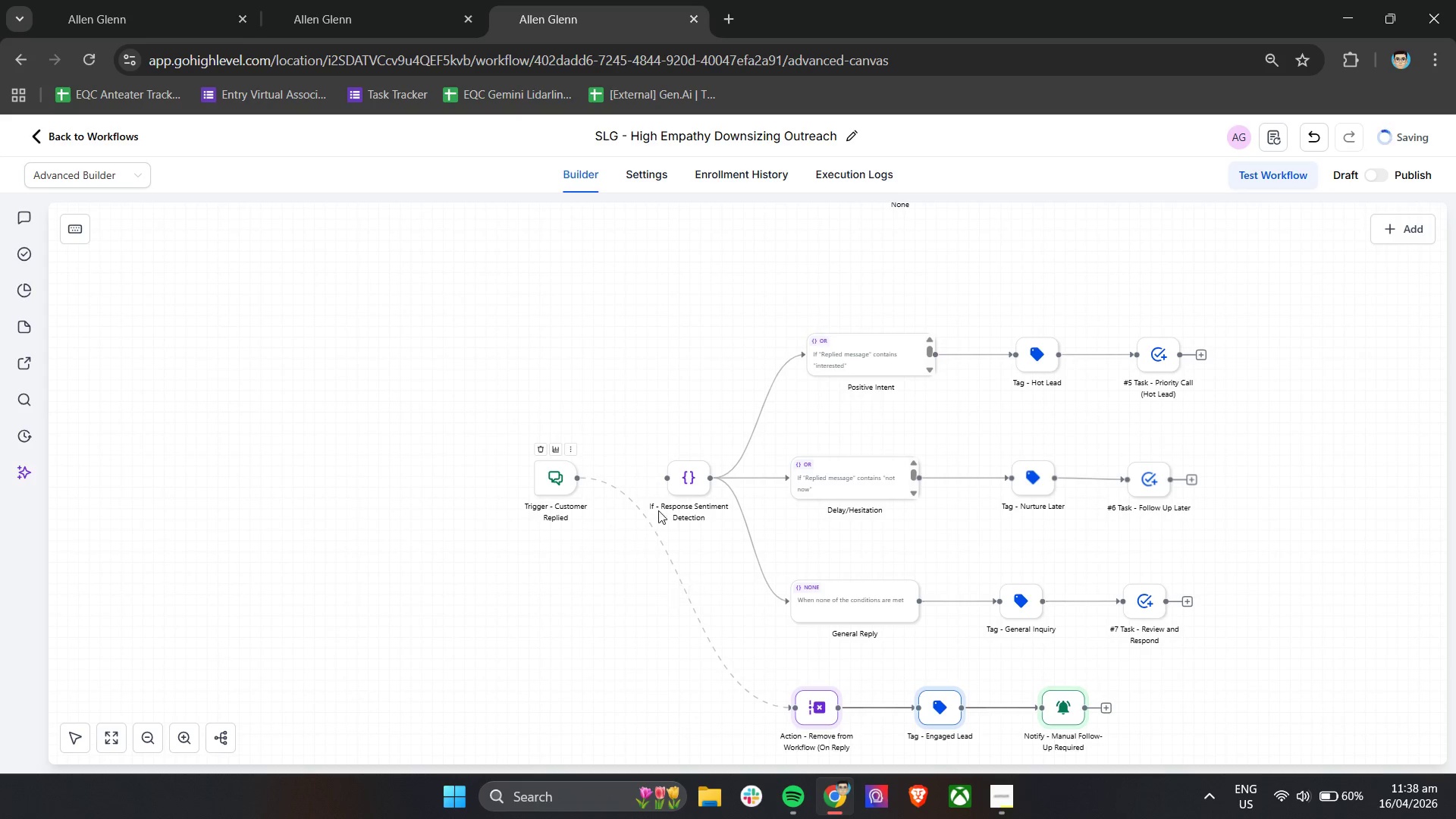 
left_click_drag(start_coordinate=[665, 477], to_coordinate=[574, 478])
 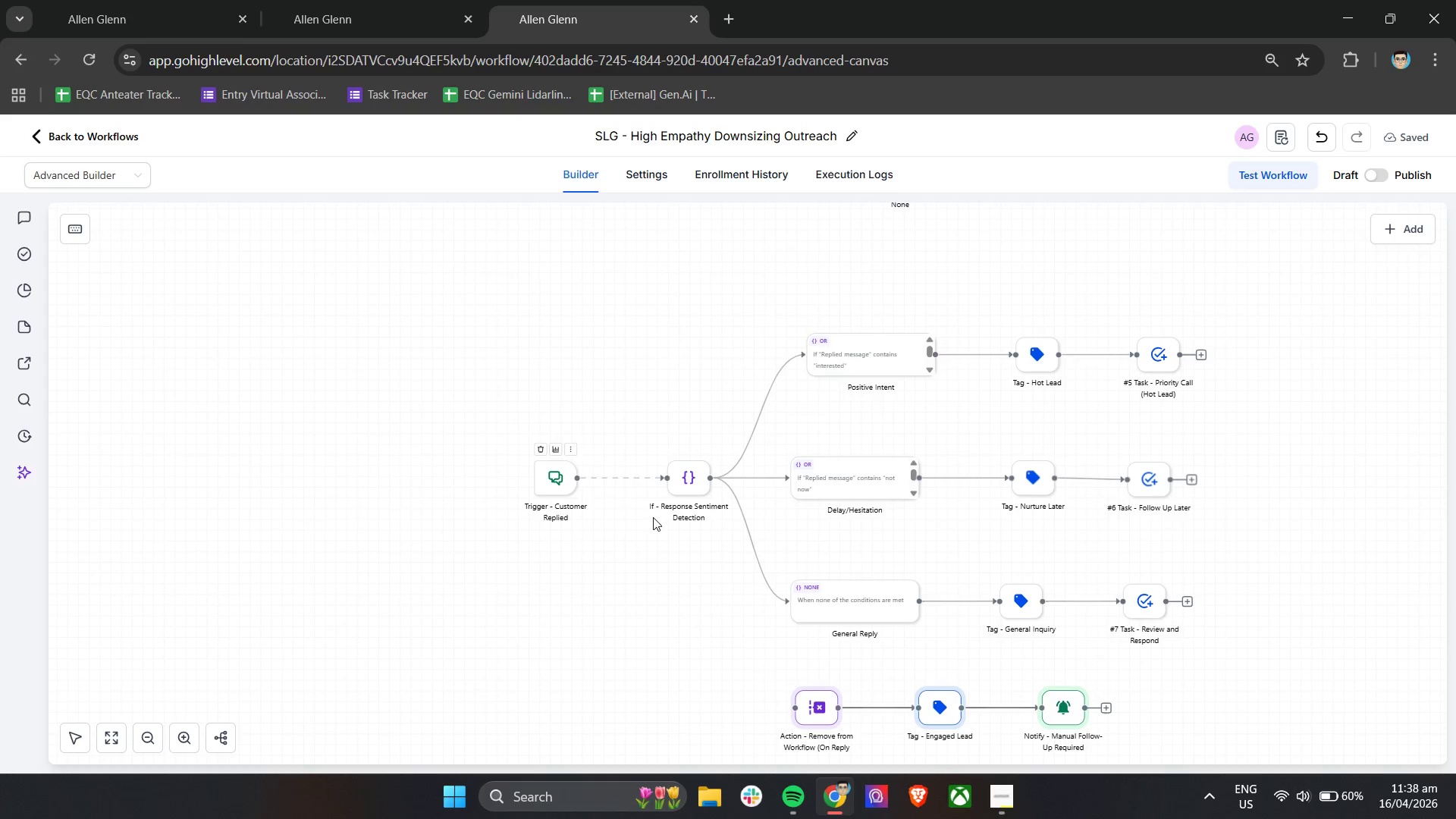 
hold_key(key=ControlLeft, duration=0.53)
scroll: coordinate [666, 471], scroll_direction: up, amount: 5.0
 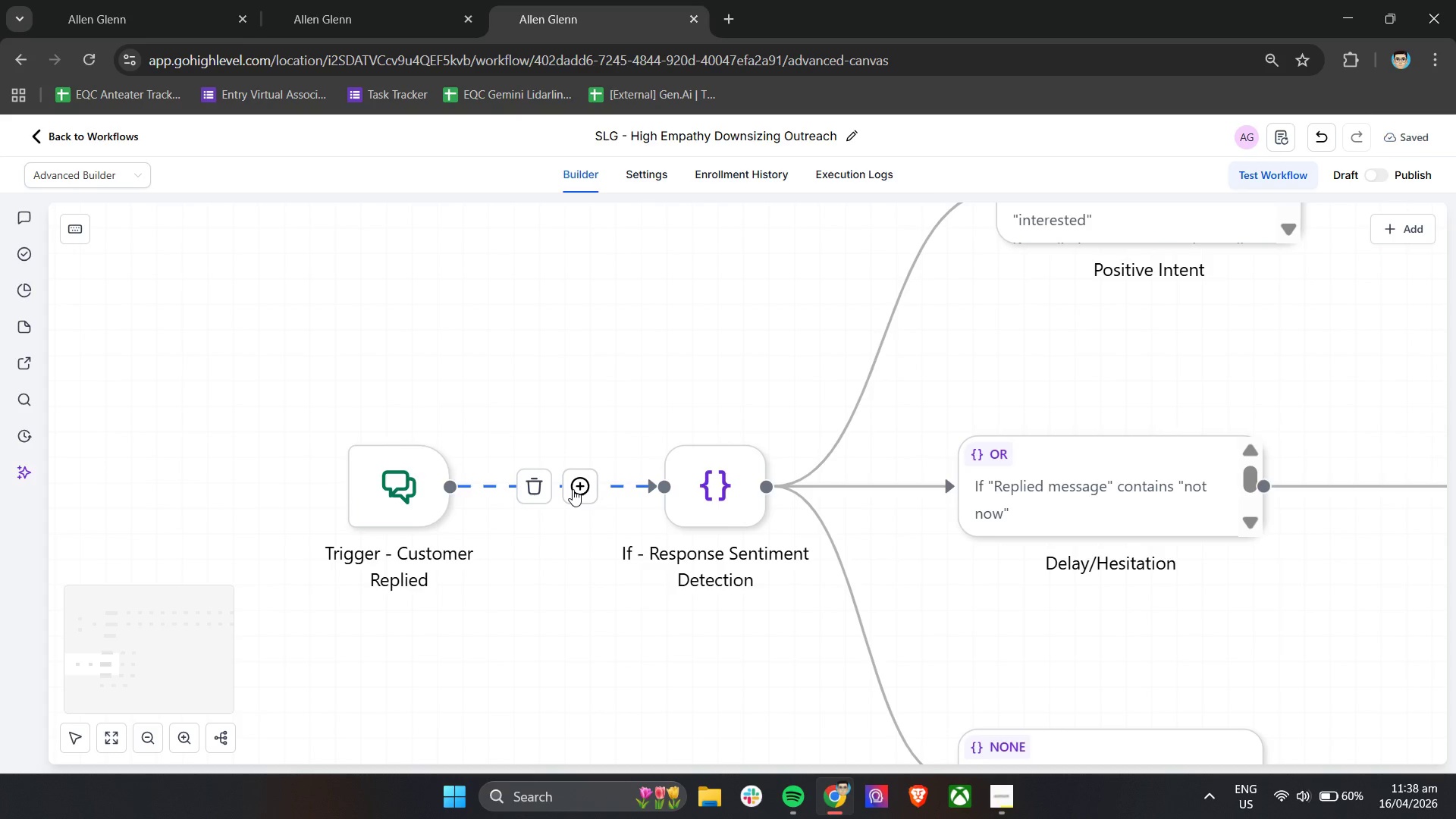 
left_click([698, 475])
 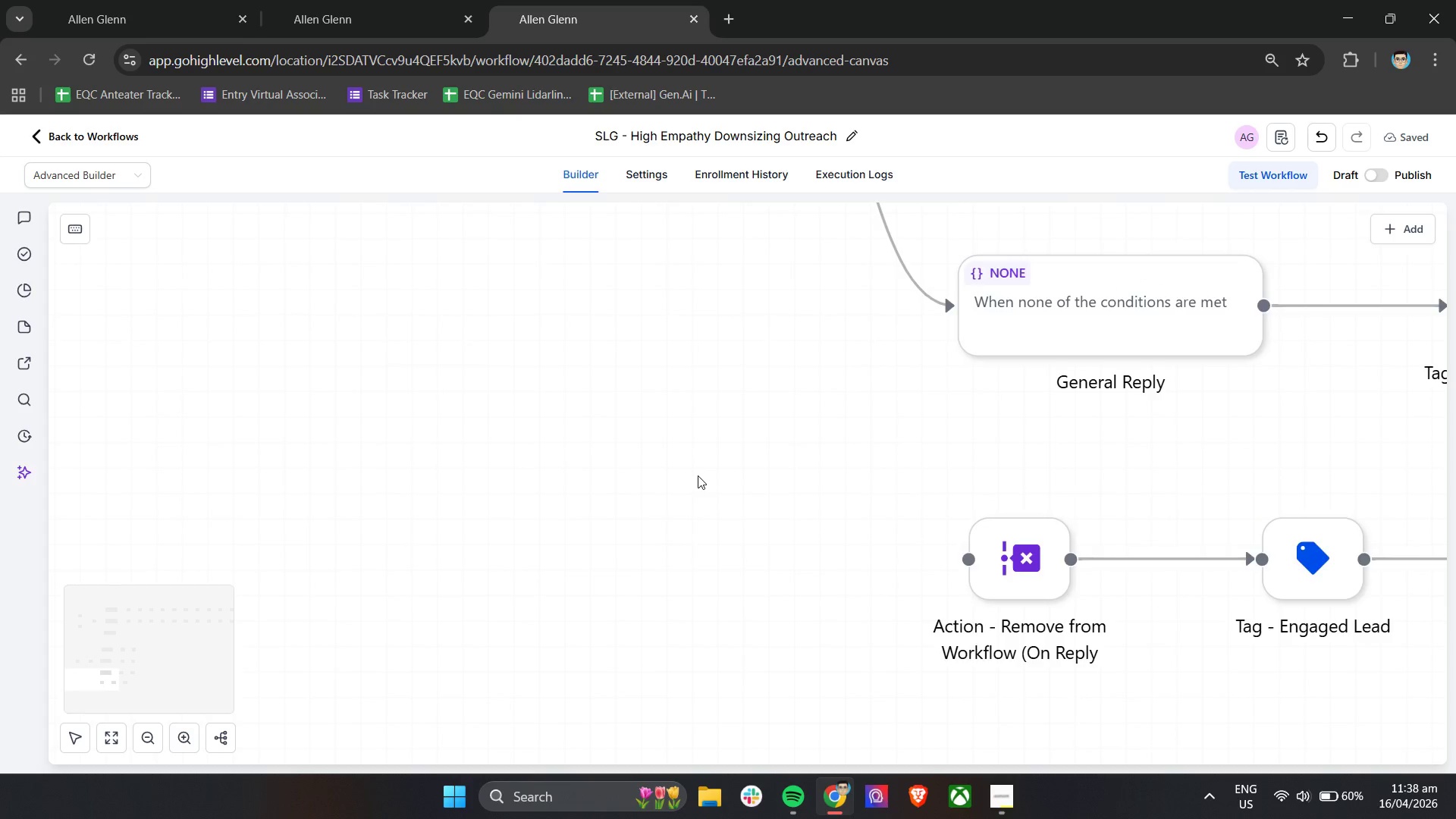 
scroll: coordinate [685, 456], scroll_direction: down, amount: 5.0
 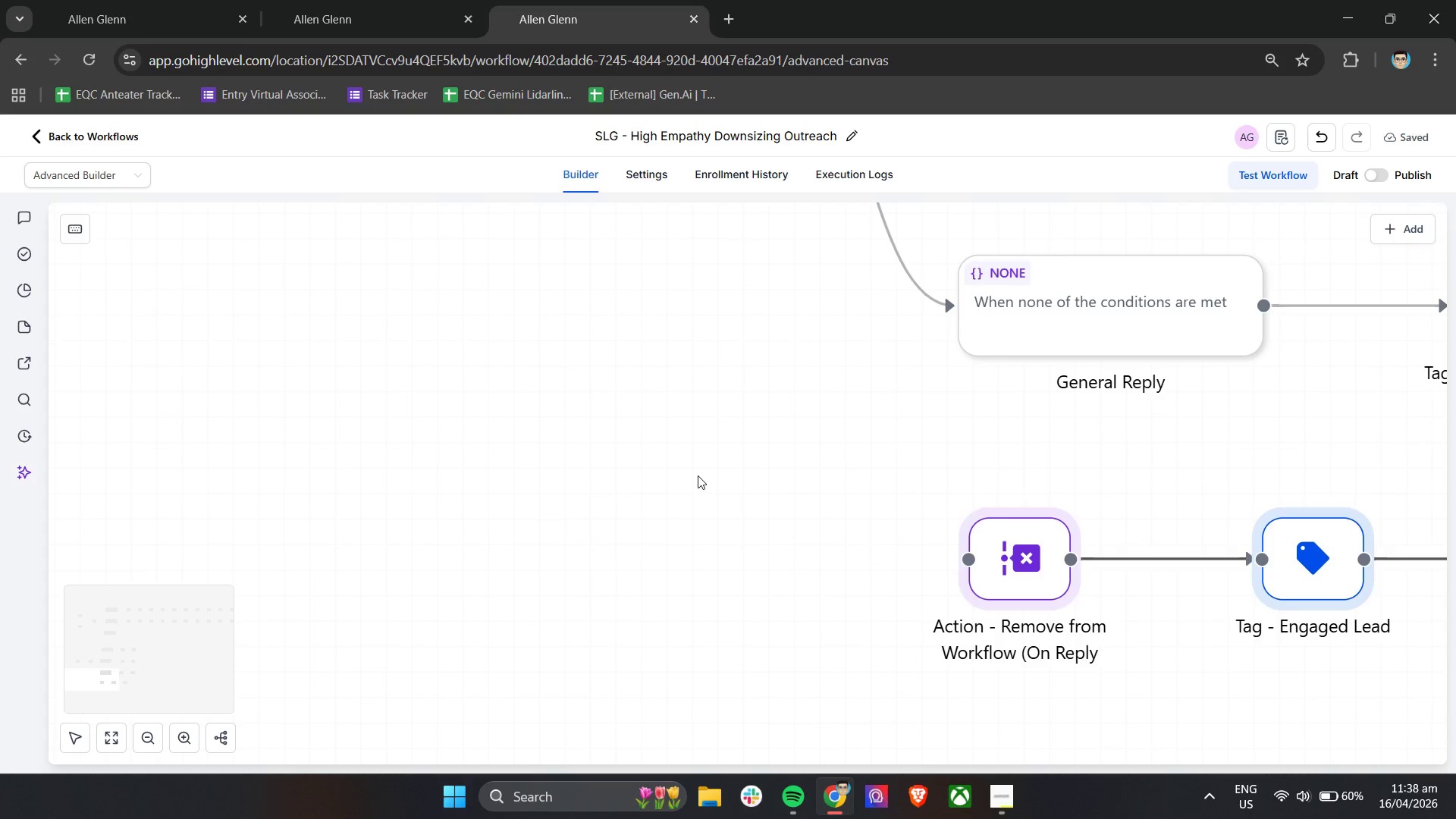 
scroll: coordinate [698, 475], scroll_direction: up, amount: 3.0
 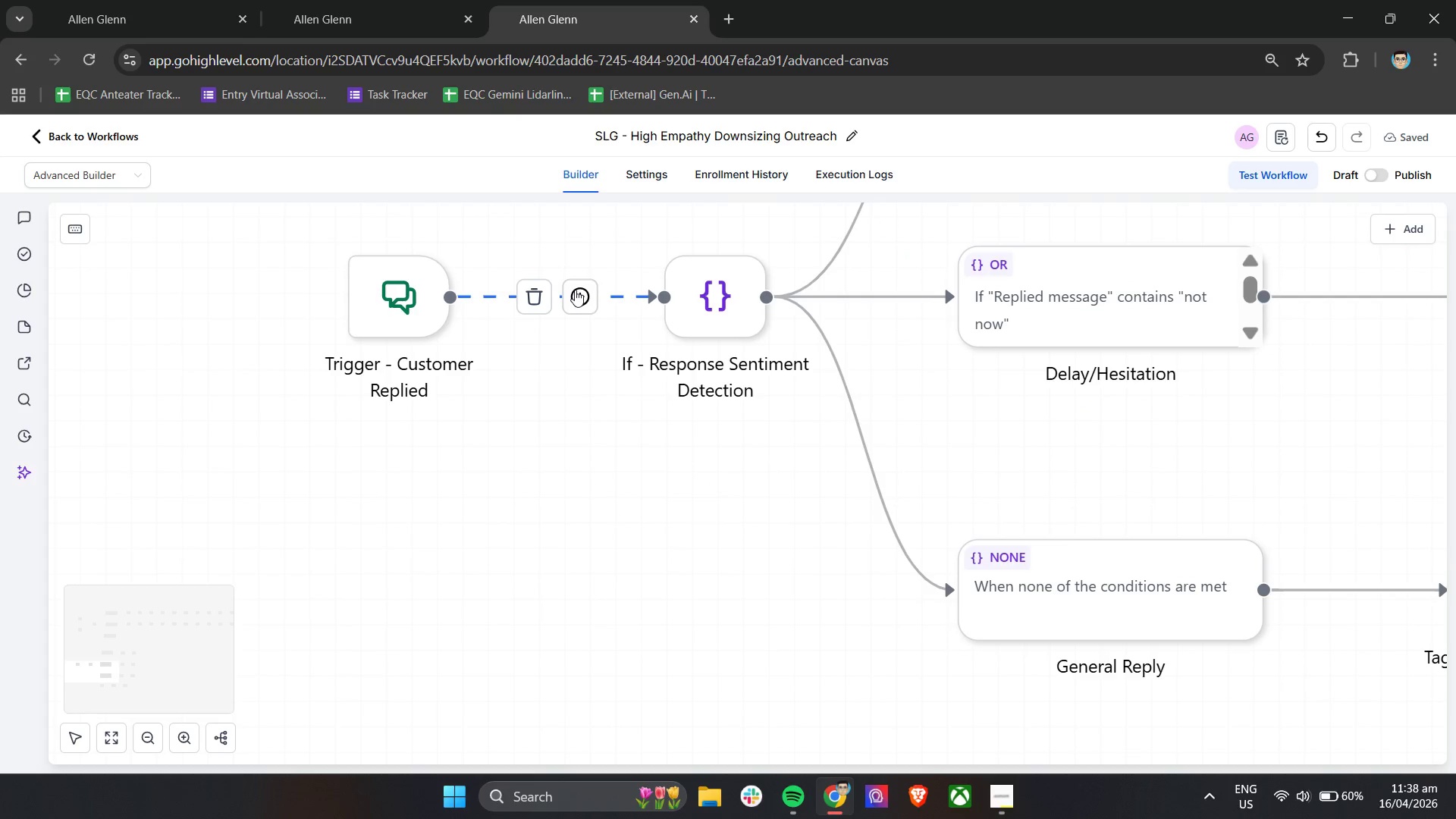 
left_click([581, 300])
 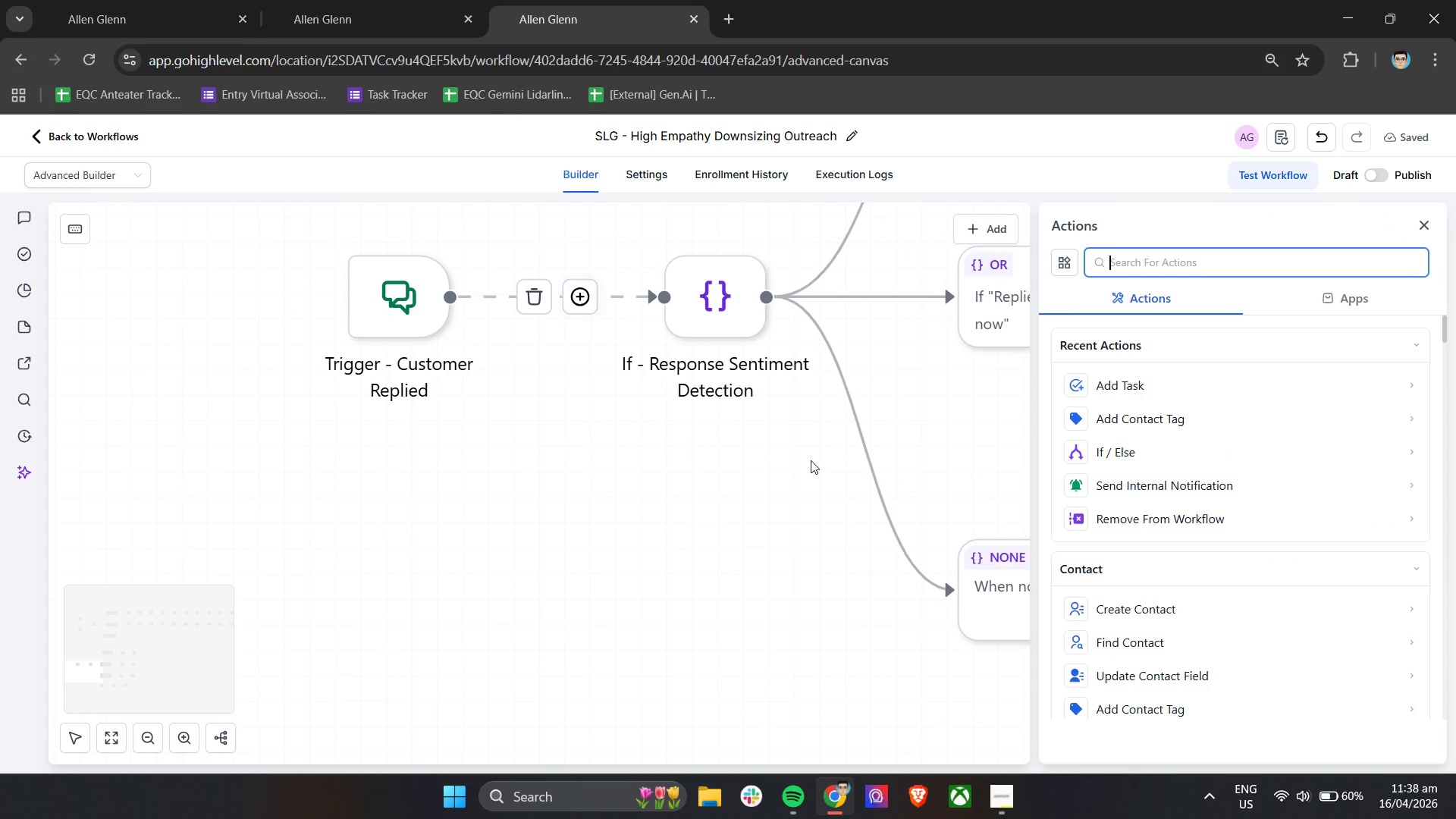 
scroll: coordinate [816, 461], scroll_direction: down, amount: 6.0
 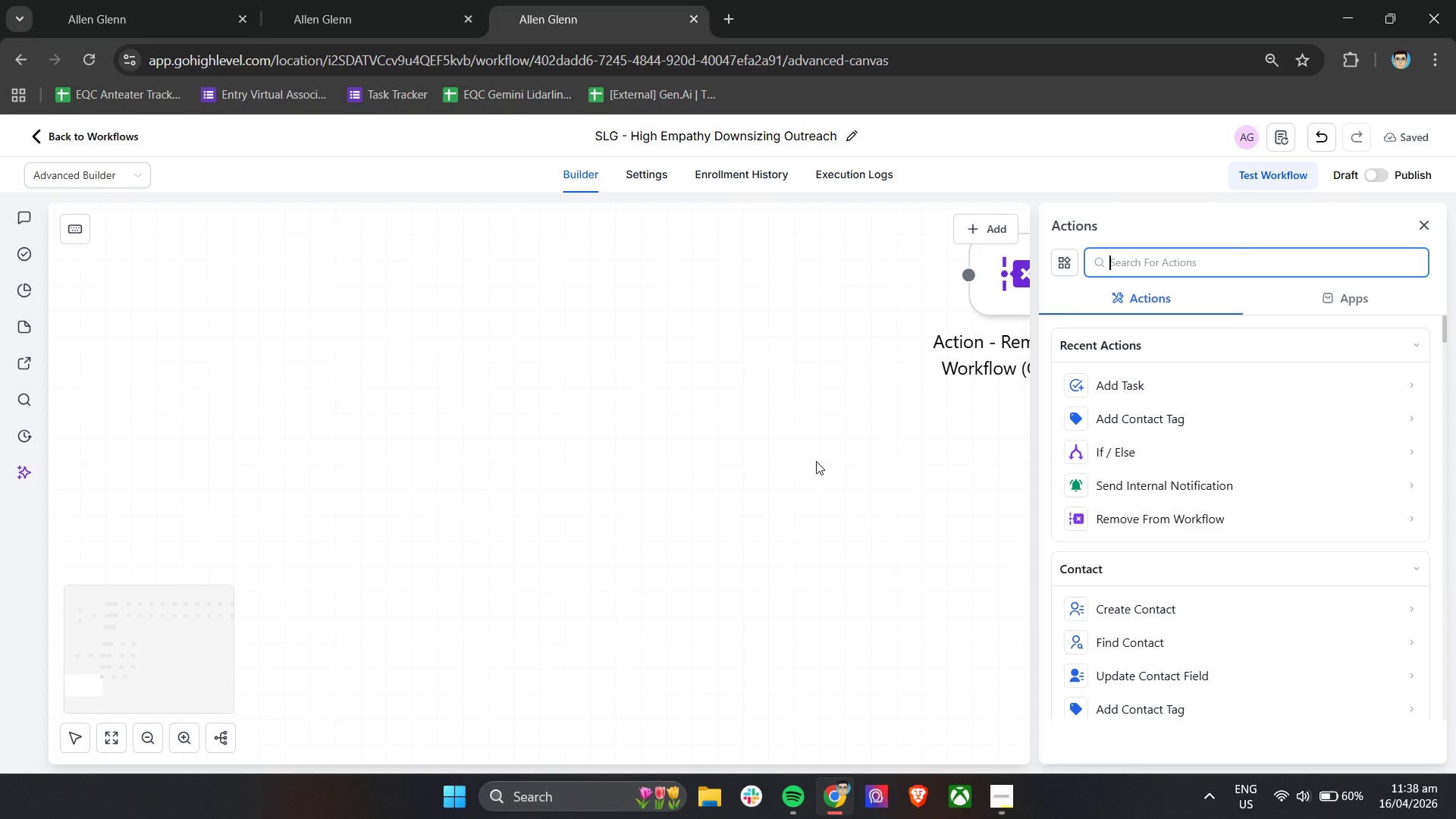 
hold_key(key=ShiftLeft, duration=0.5)
scroll: coordinate [802, 460], scroll_direction: down, amount: 2.0
 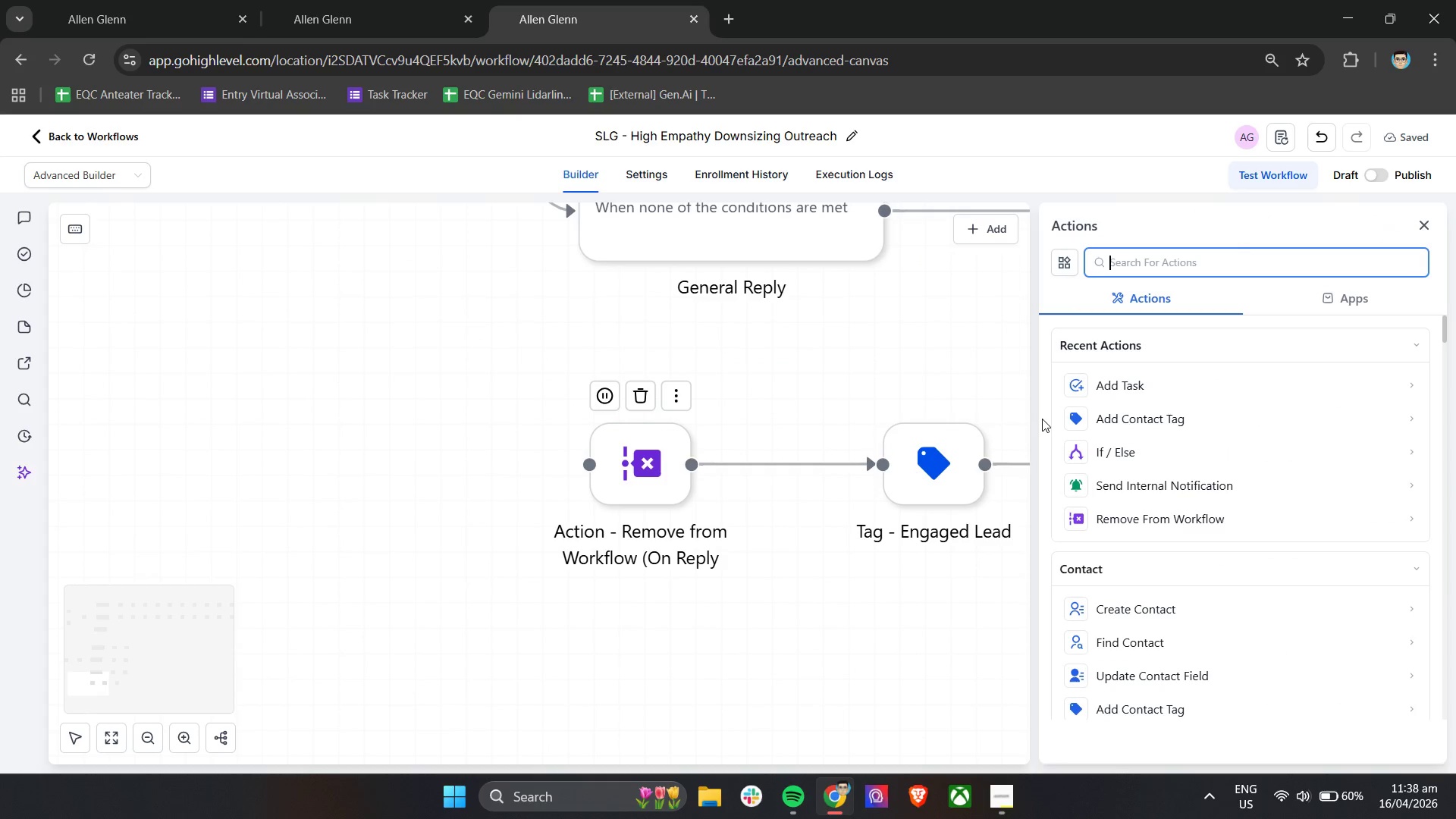 
type(re)
 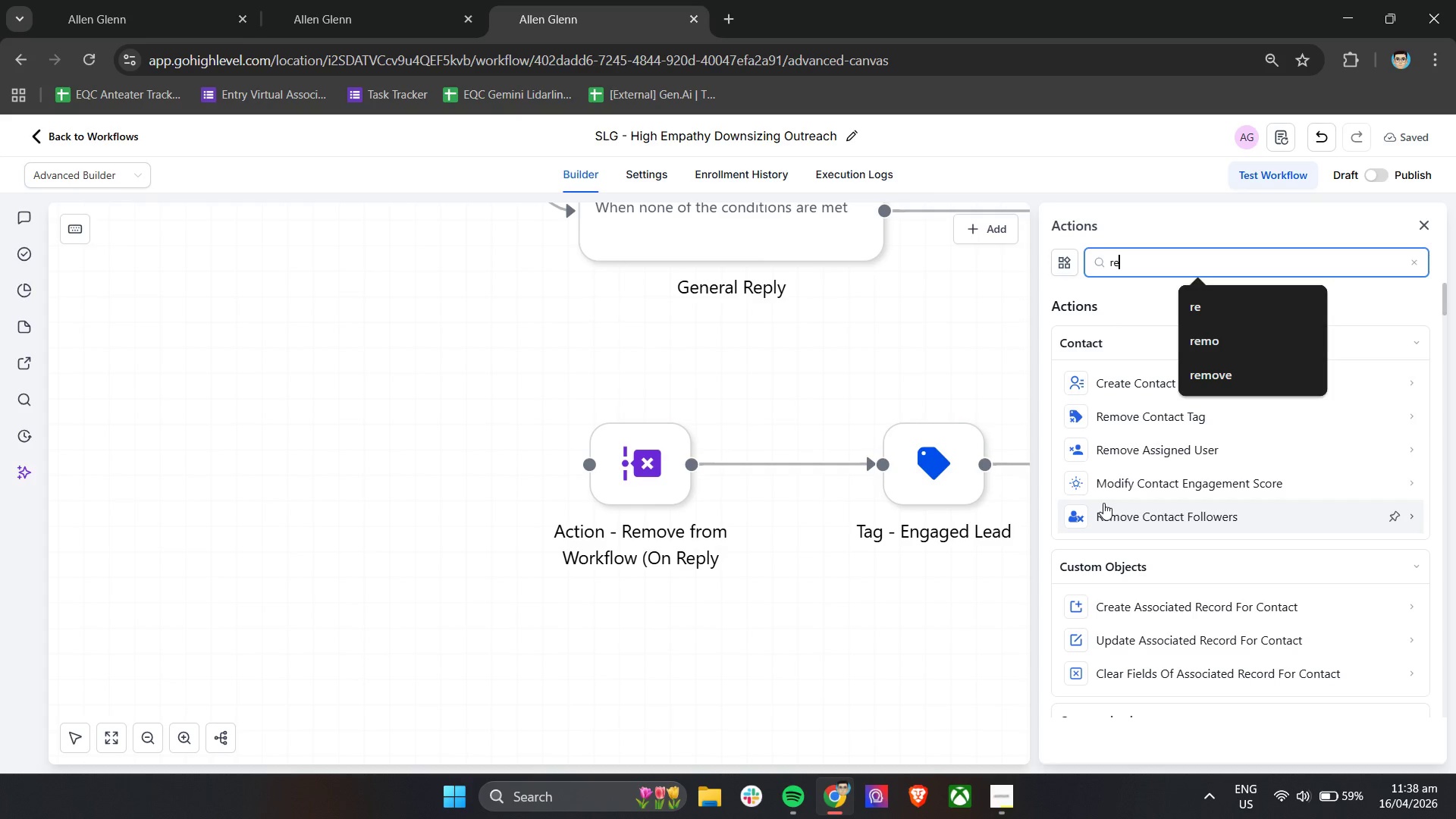 
type(mo)
 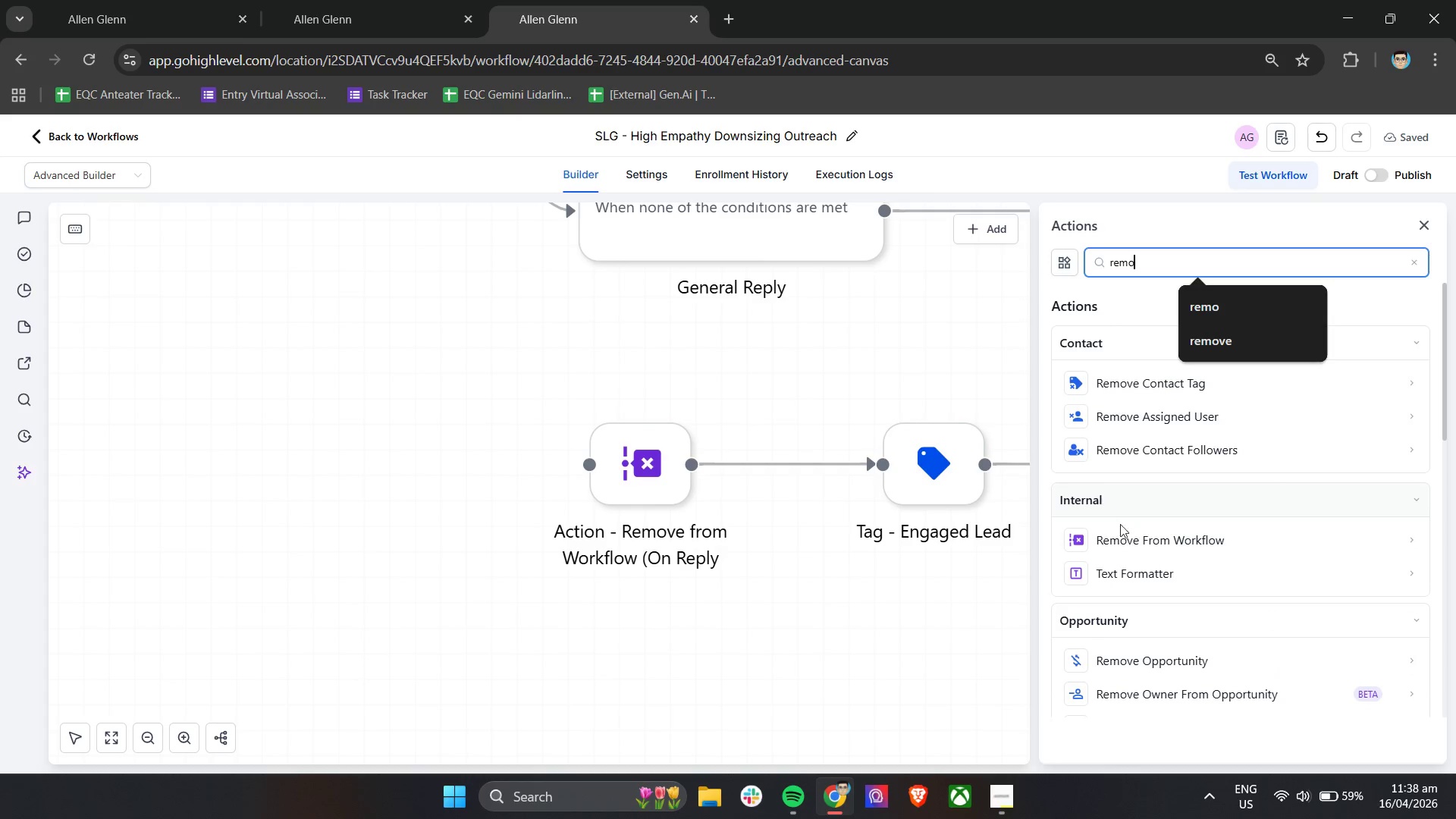 
left_click([1135, 535])
 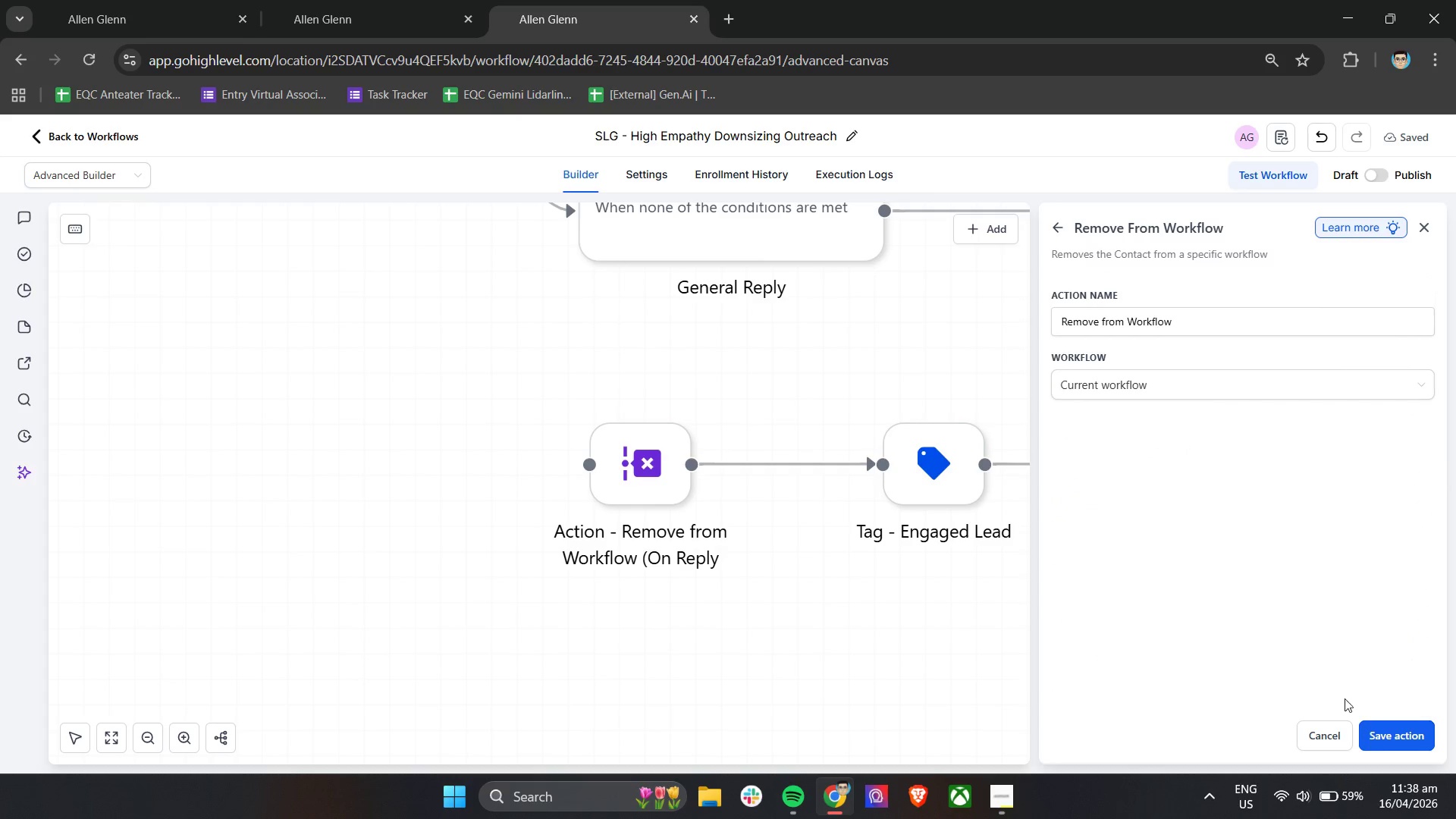 
left_click([1382, 739])
 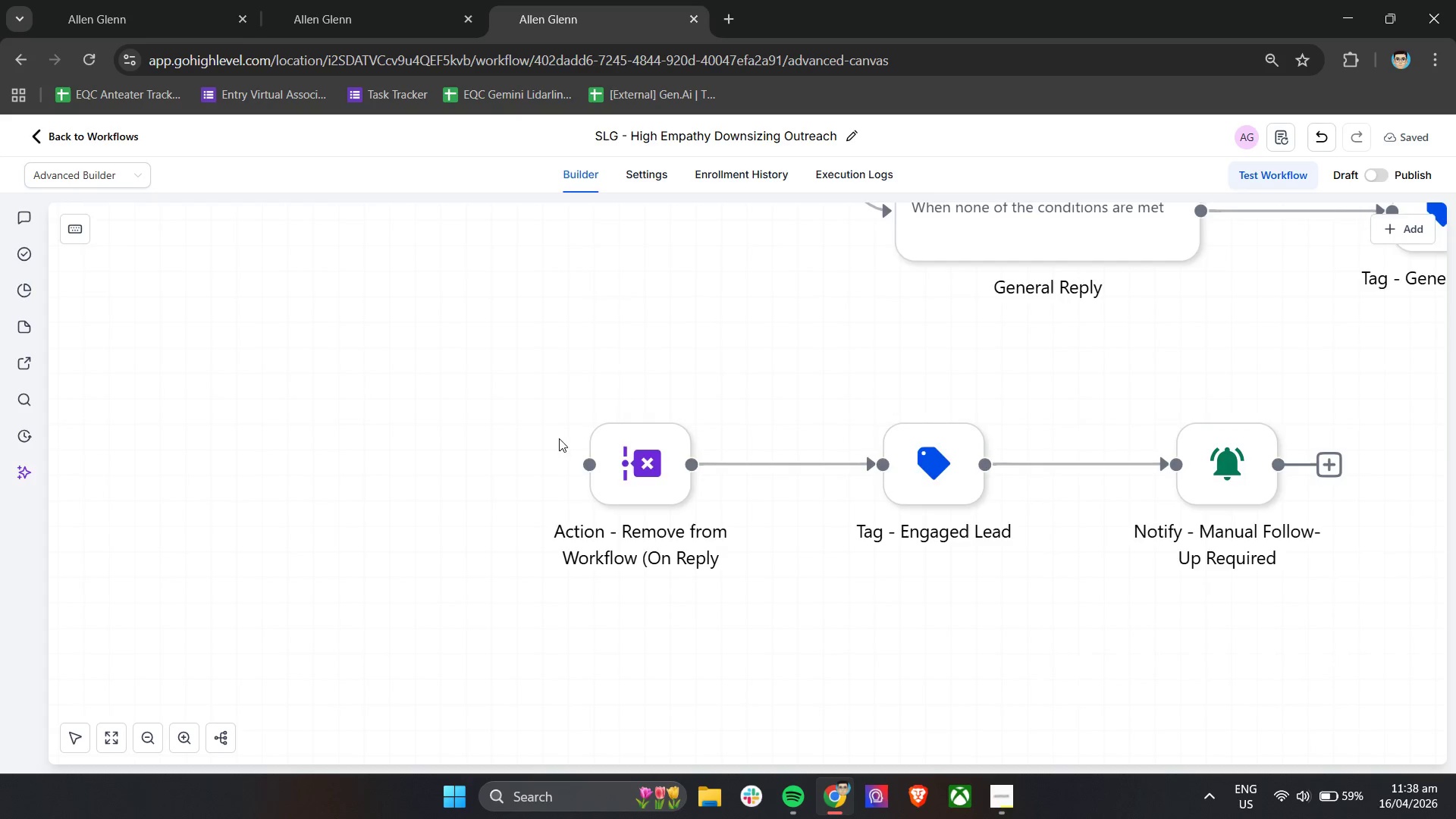 
hold_key(key=ShiftLeft, duration=0.64)
 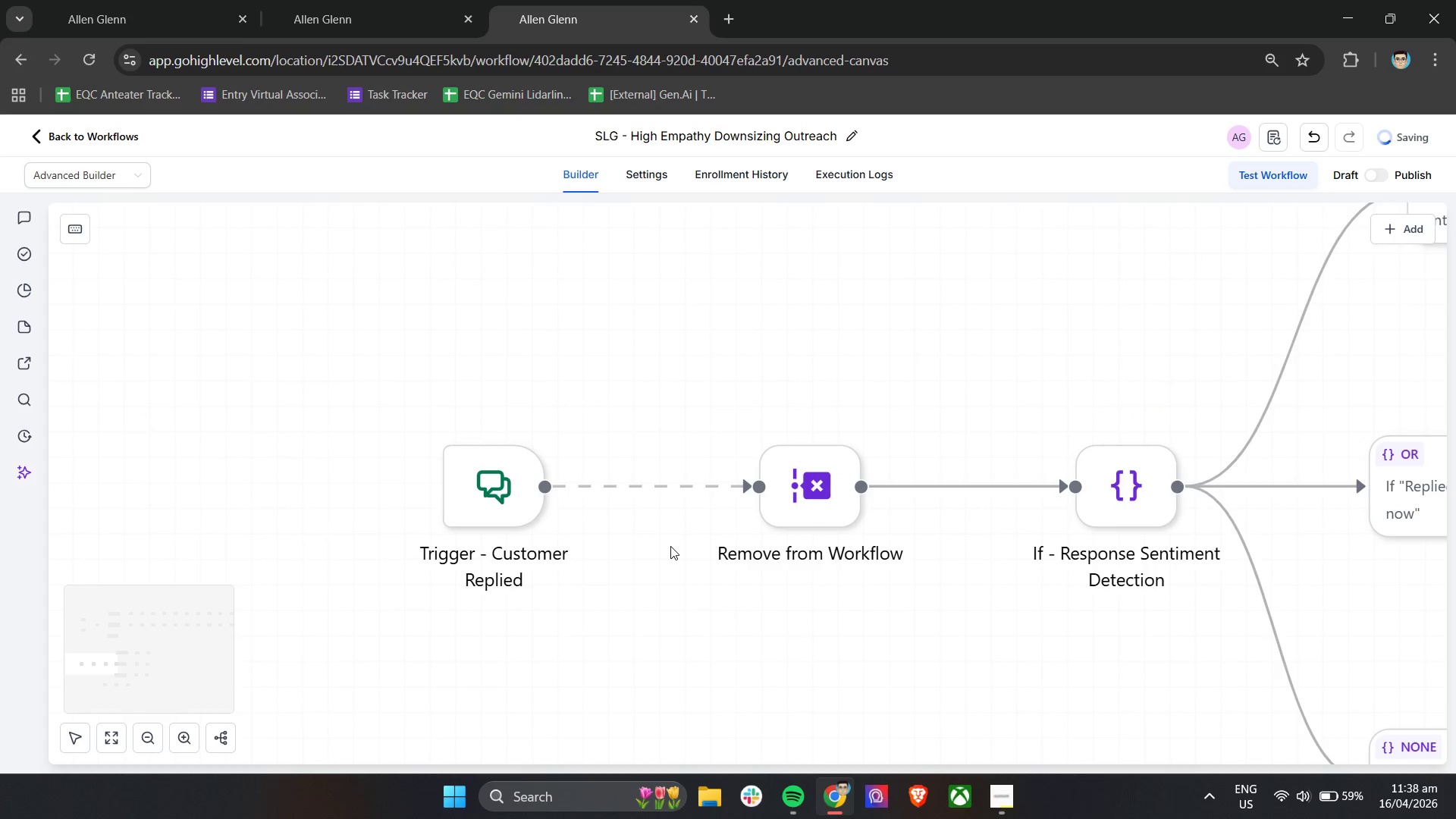 
scroll: coordinate [650, 547], scroll_direction: up, amount: 11.0
 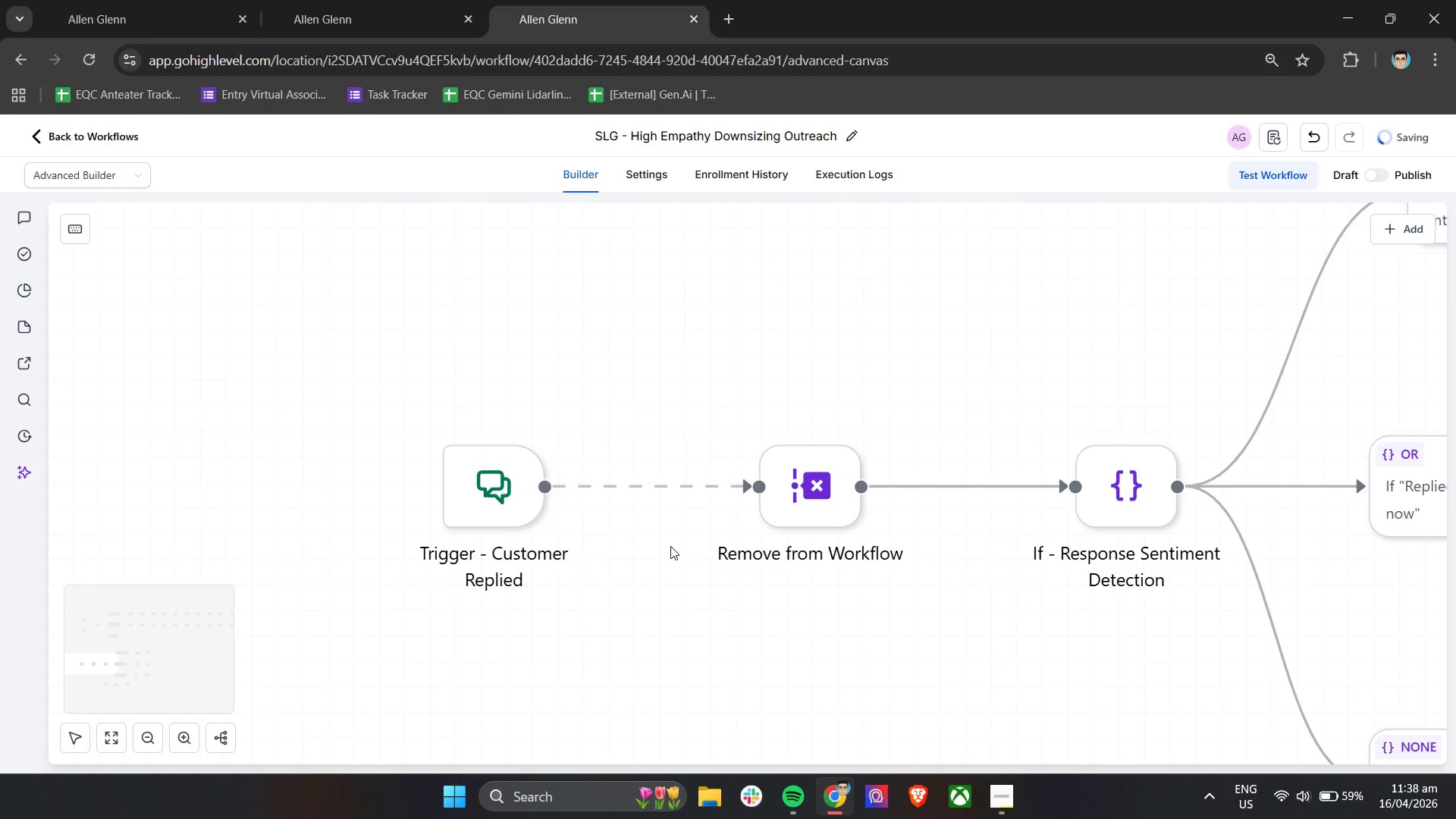 
hold_key(key=ShiftLeft, duration=0.38)
scroll: coordinate [670, 546], scroll_direction: down, amount: 4.0
 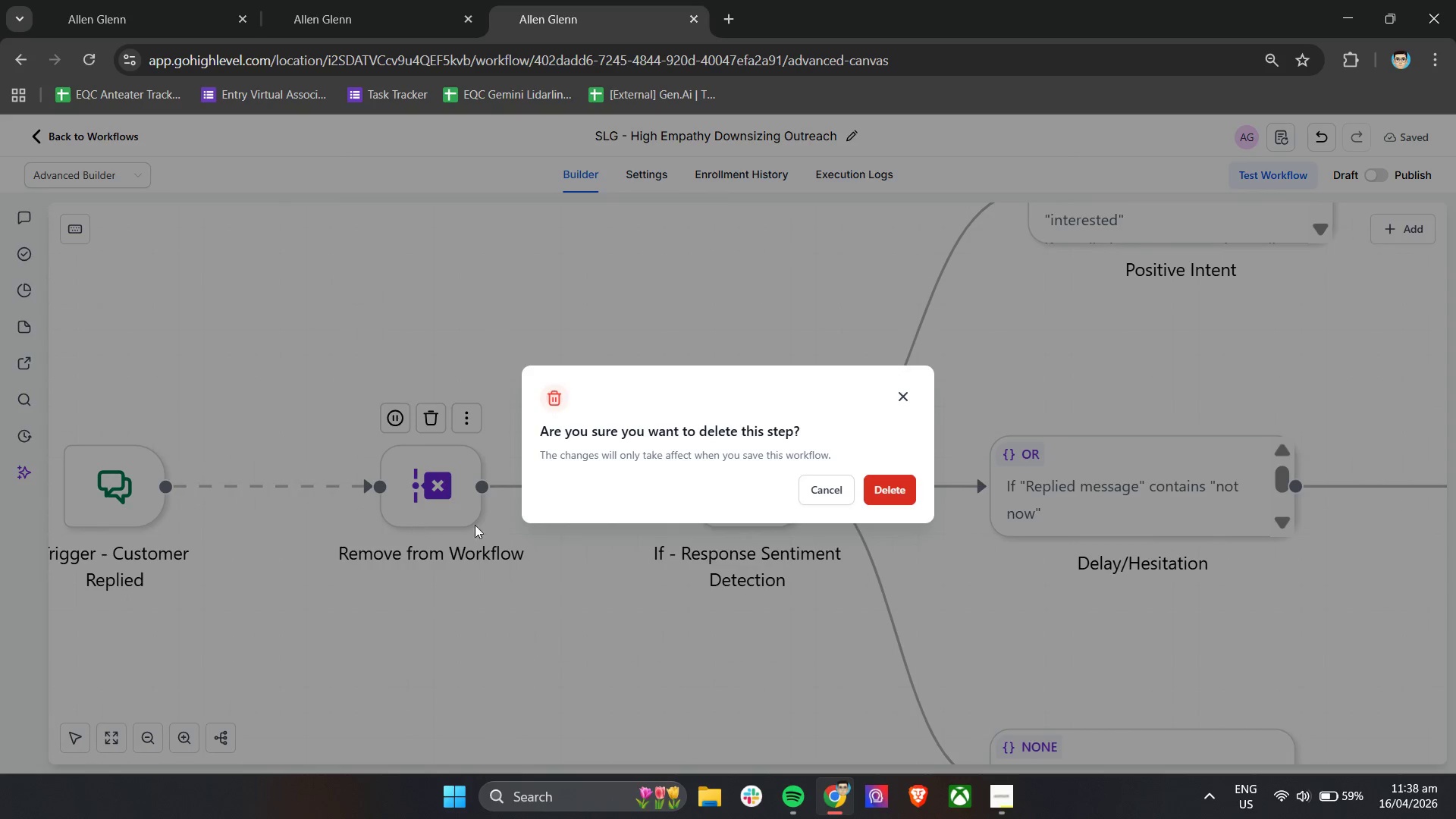 
wait(5.64)
 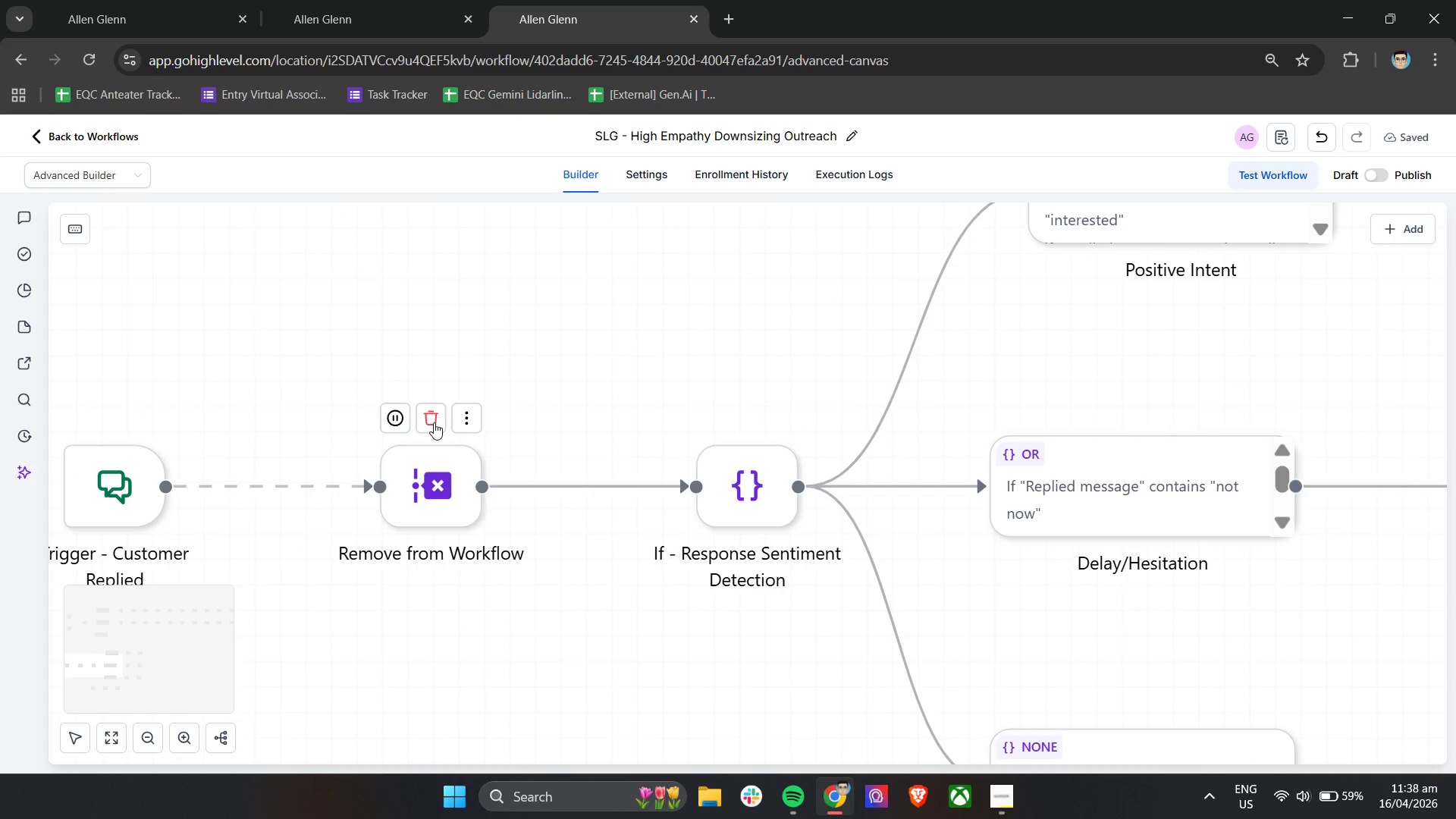 
left_click([900, 490])
 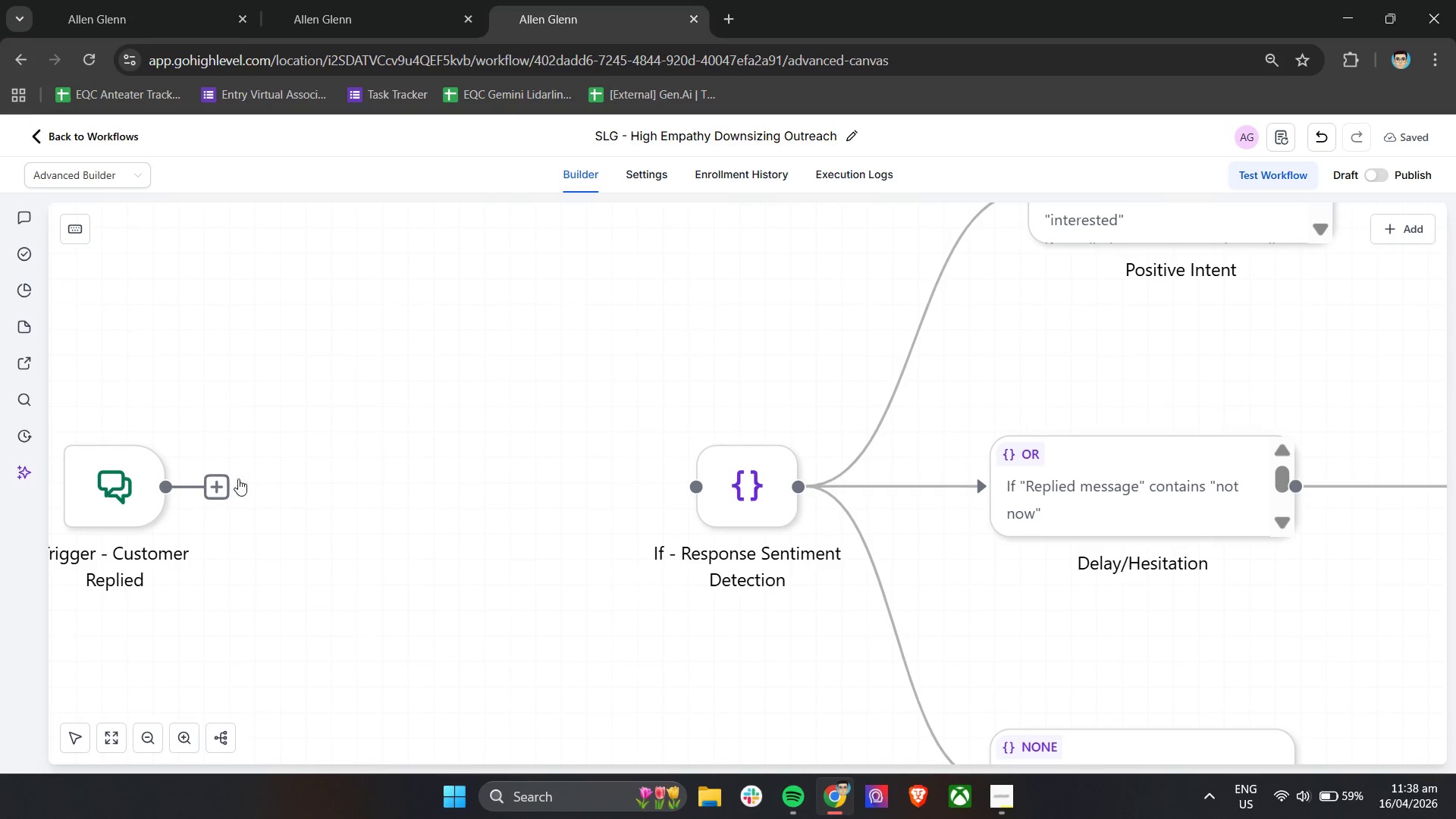 
left_click_drag(start_coordinate=[224, 482], to_coordinate=[697, 493])
 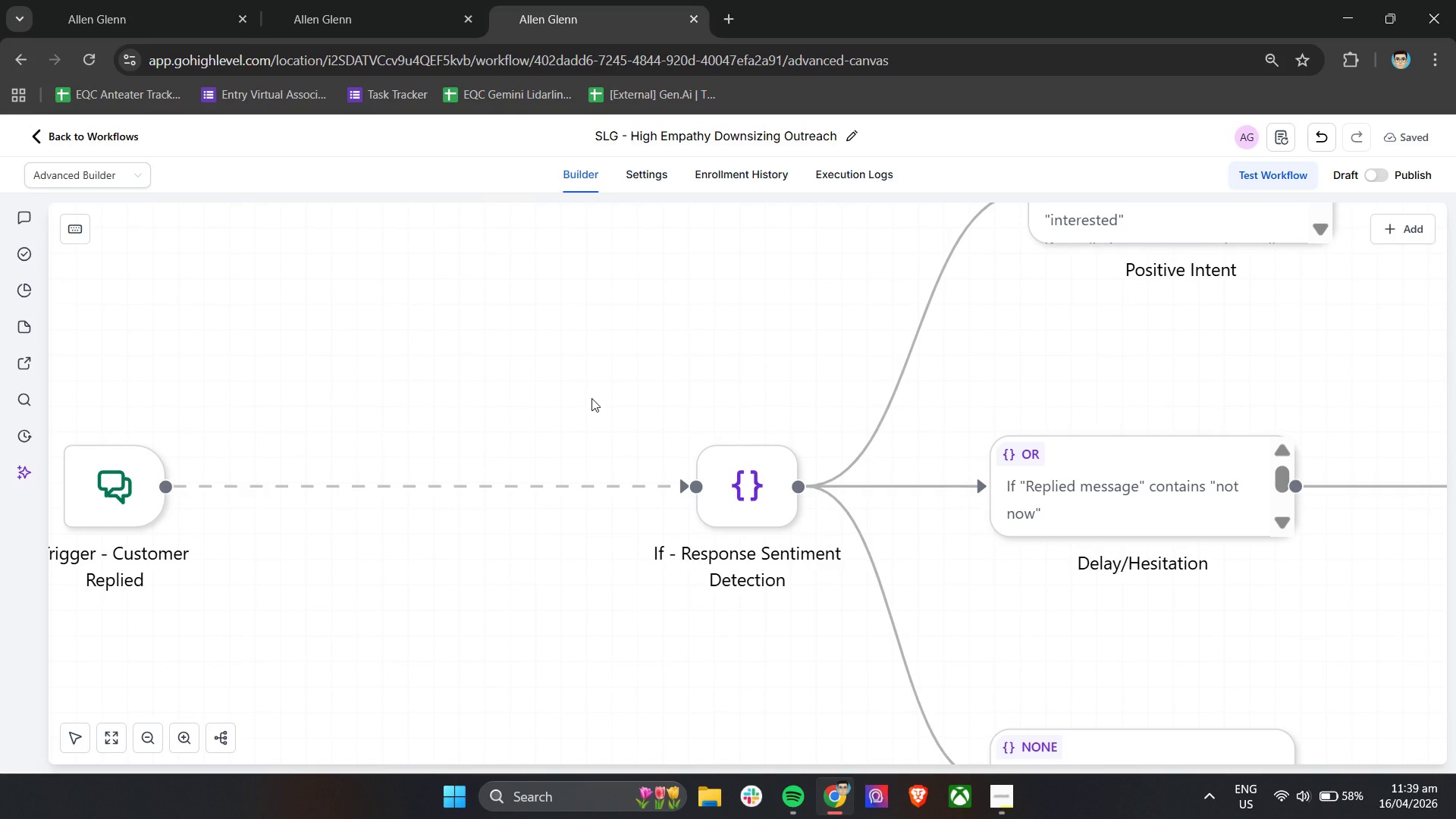 
wait(15.27)
 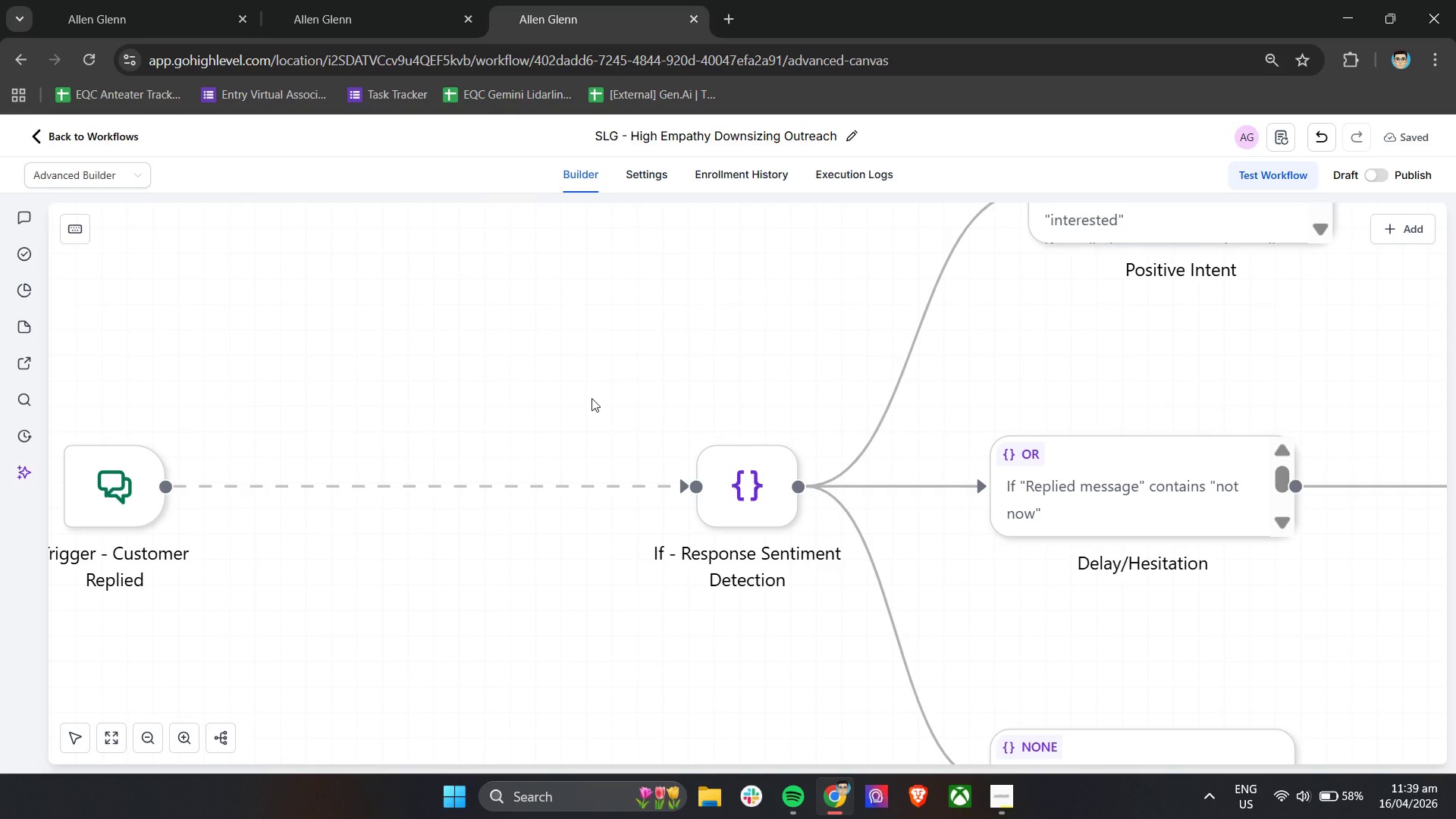 
hold_key(key=ControlLeft, duration=0.64)
scroll: coordinate [723, 430], scroll_direction: down, amount: 6.0
 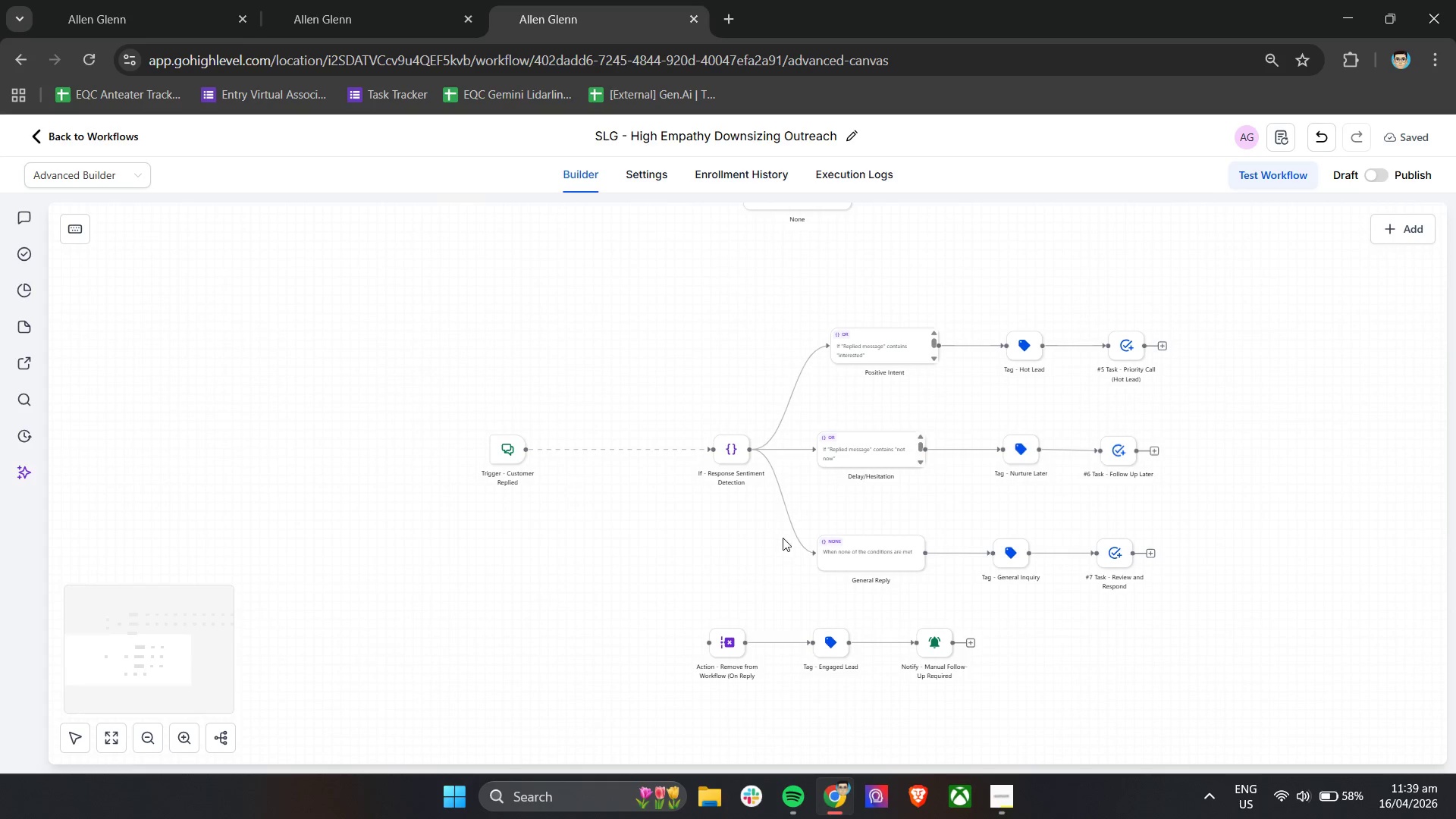 
hold_key(key=ControlLeft, duration=0.91)
scroll: coordinate [790, 535], scroll_direction: up, amount: 1.0
 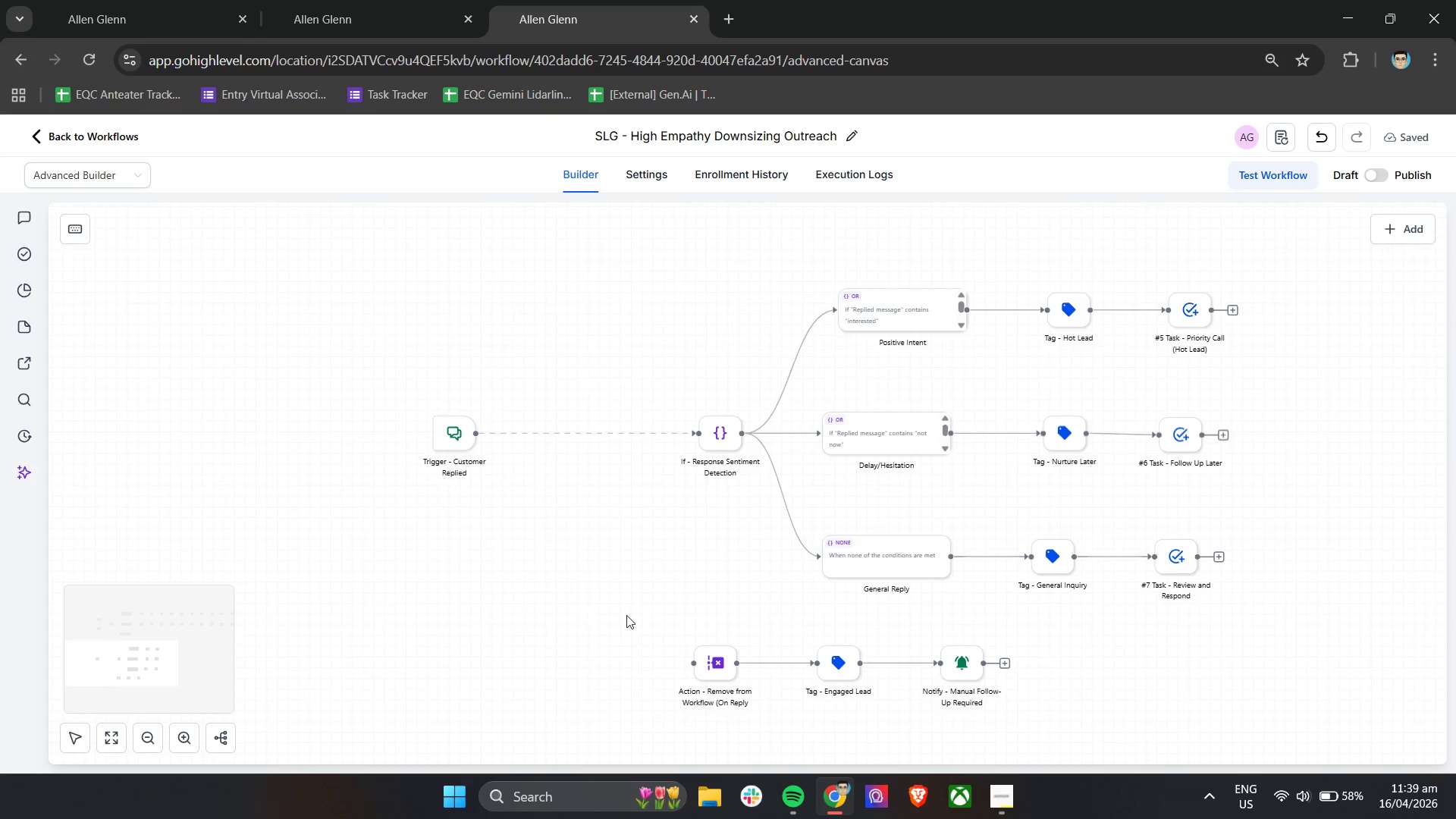 
left_click_drag(start_coordinate=[626, 617], to_coordinate=[1144, 781])
 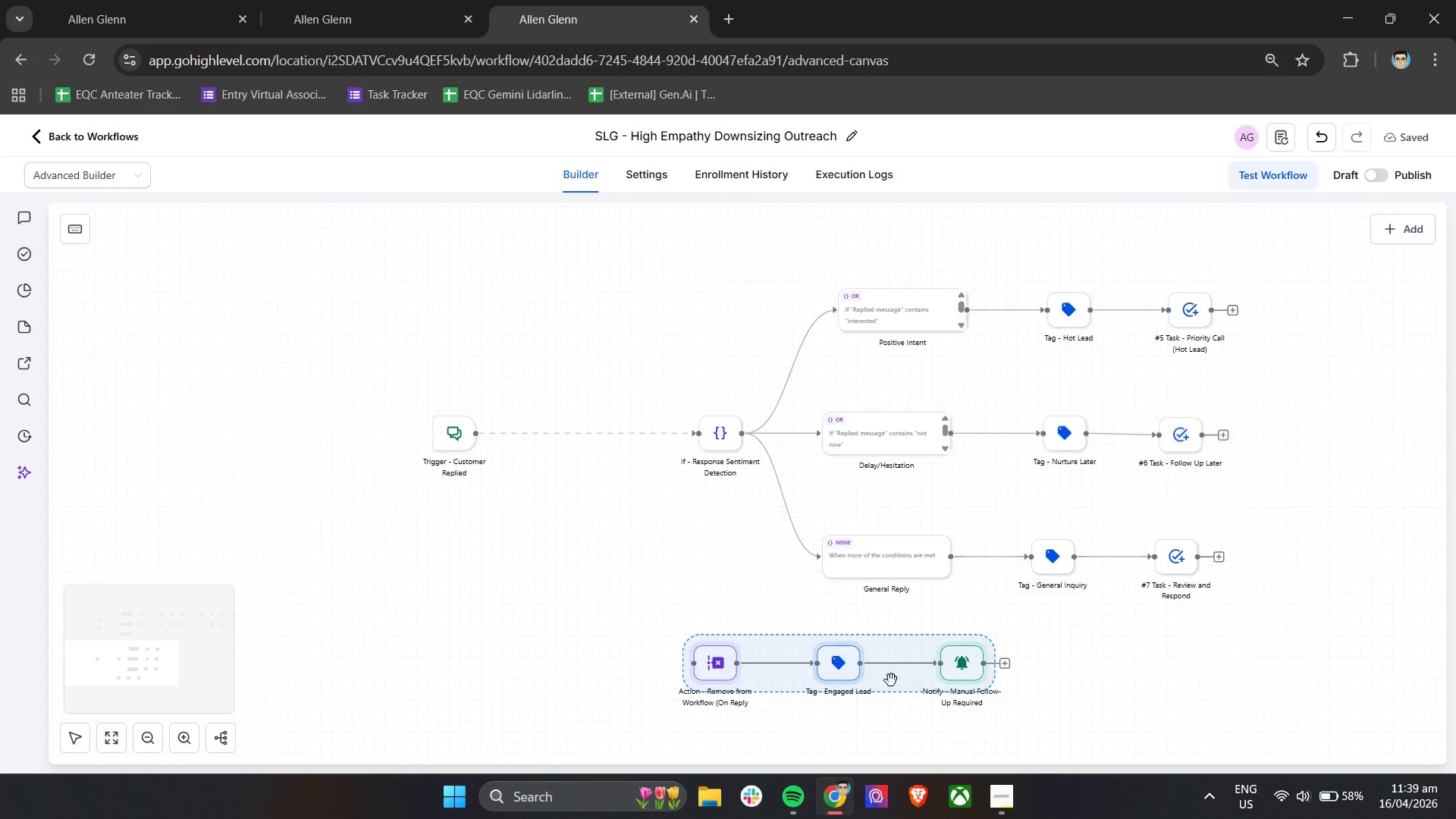 
left_click_drag(start_coordinate=[882, 677], to_coordinate=[637, 564])
 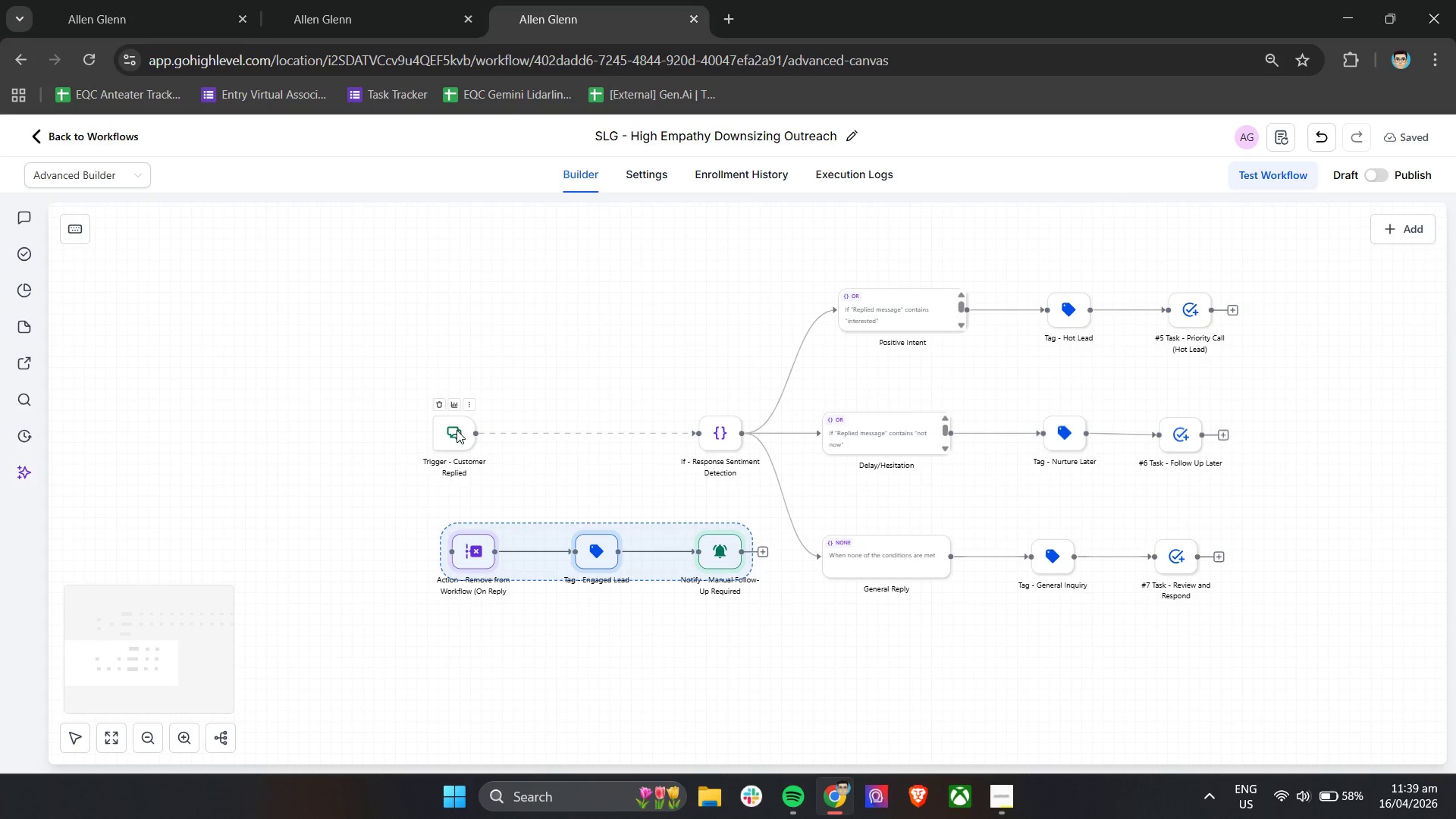 
left_click_drag(start_coordinate=[457, 433], to_coordinate=[330, 434])
 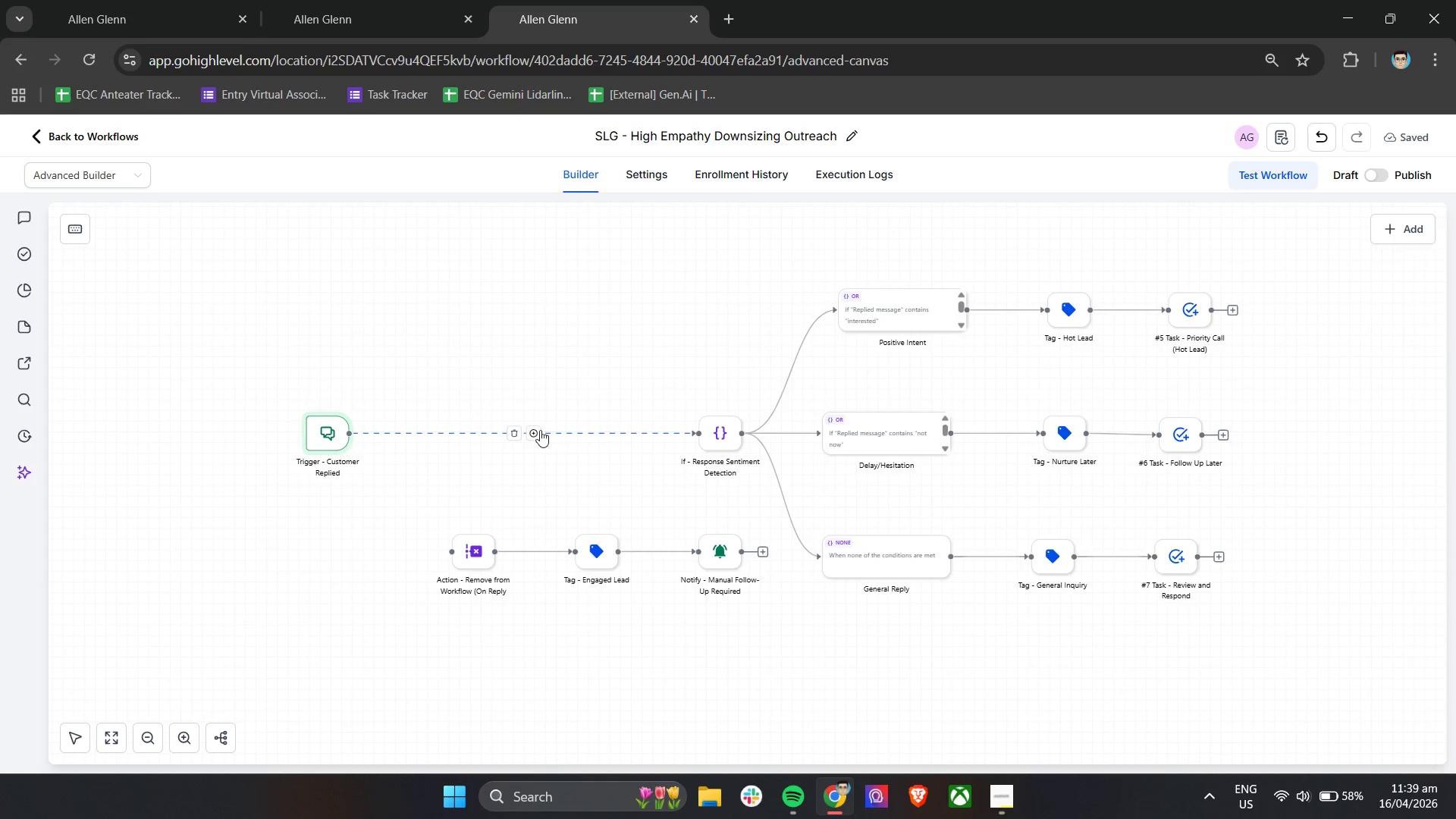 
left_click([535, 431])
 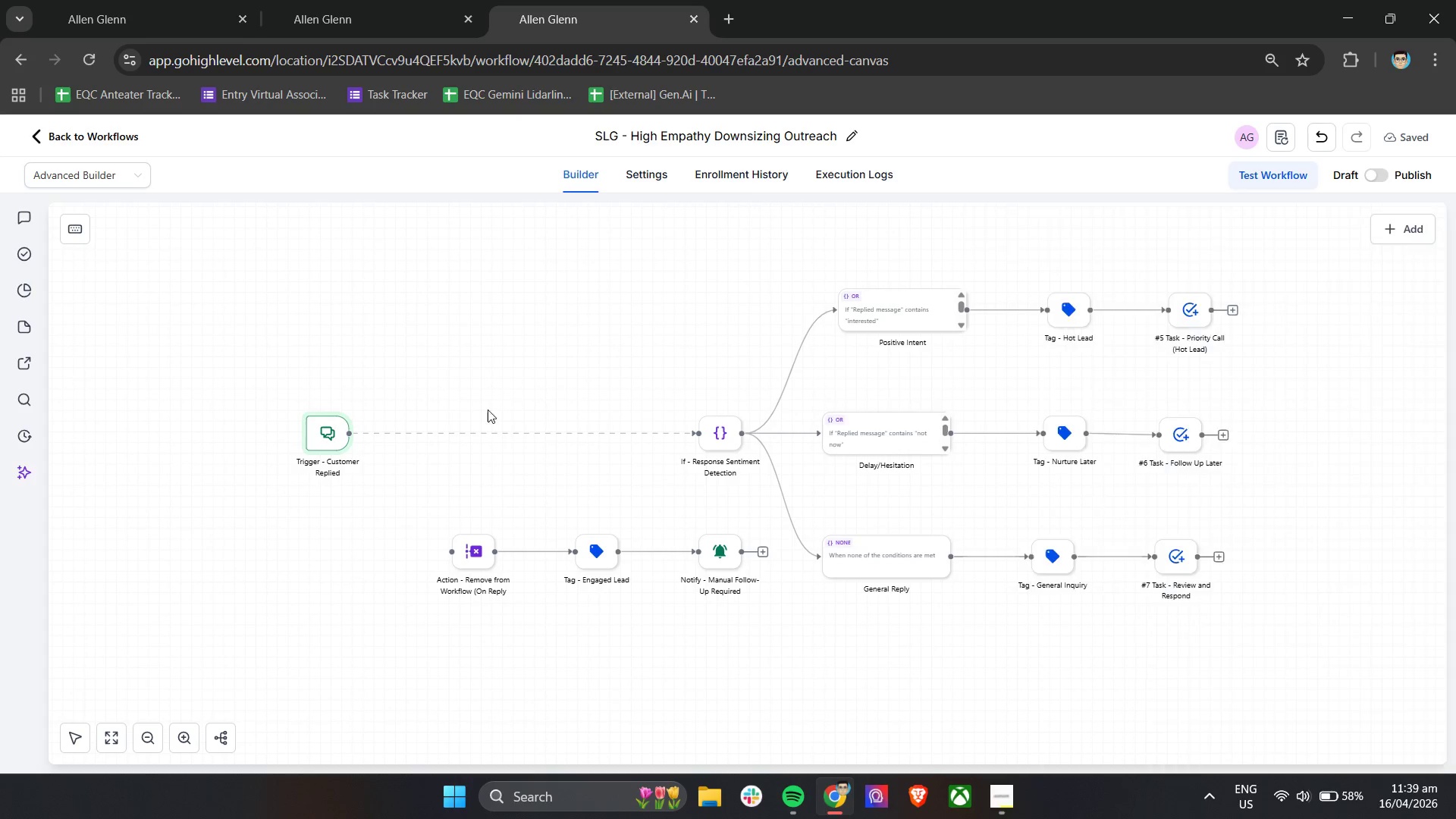 
left_click([514, 435])
 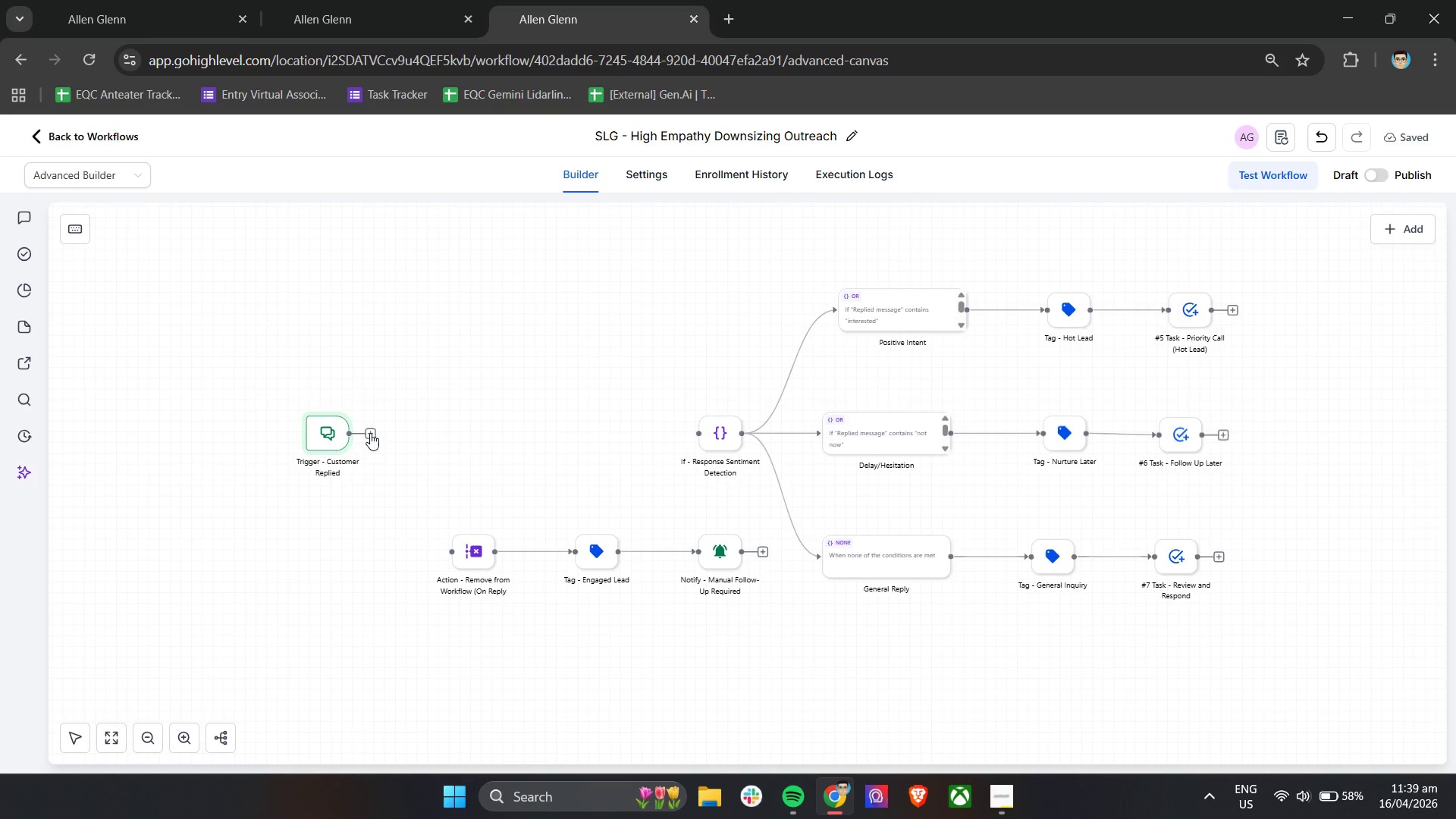 
left_click_drag(start_coordinate=[369, 432], to_coordinate=[452, 544])
 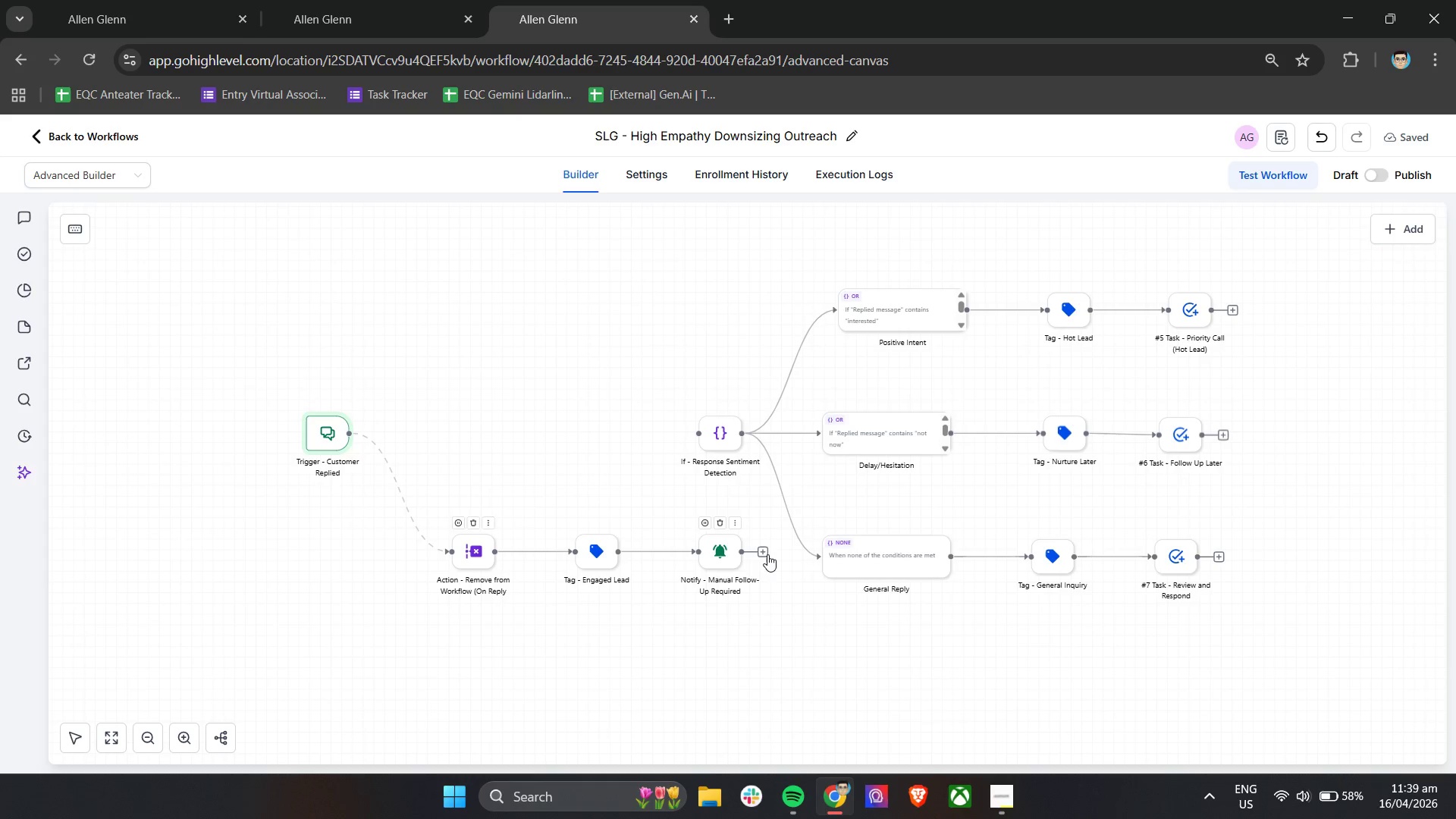 
left_click_drag(start_coordinate=[767, 554], to_coordinate=[704, 432])
 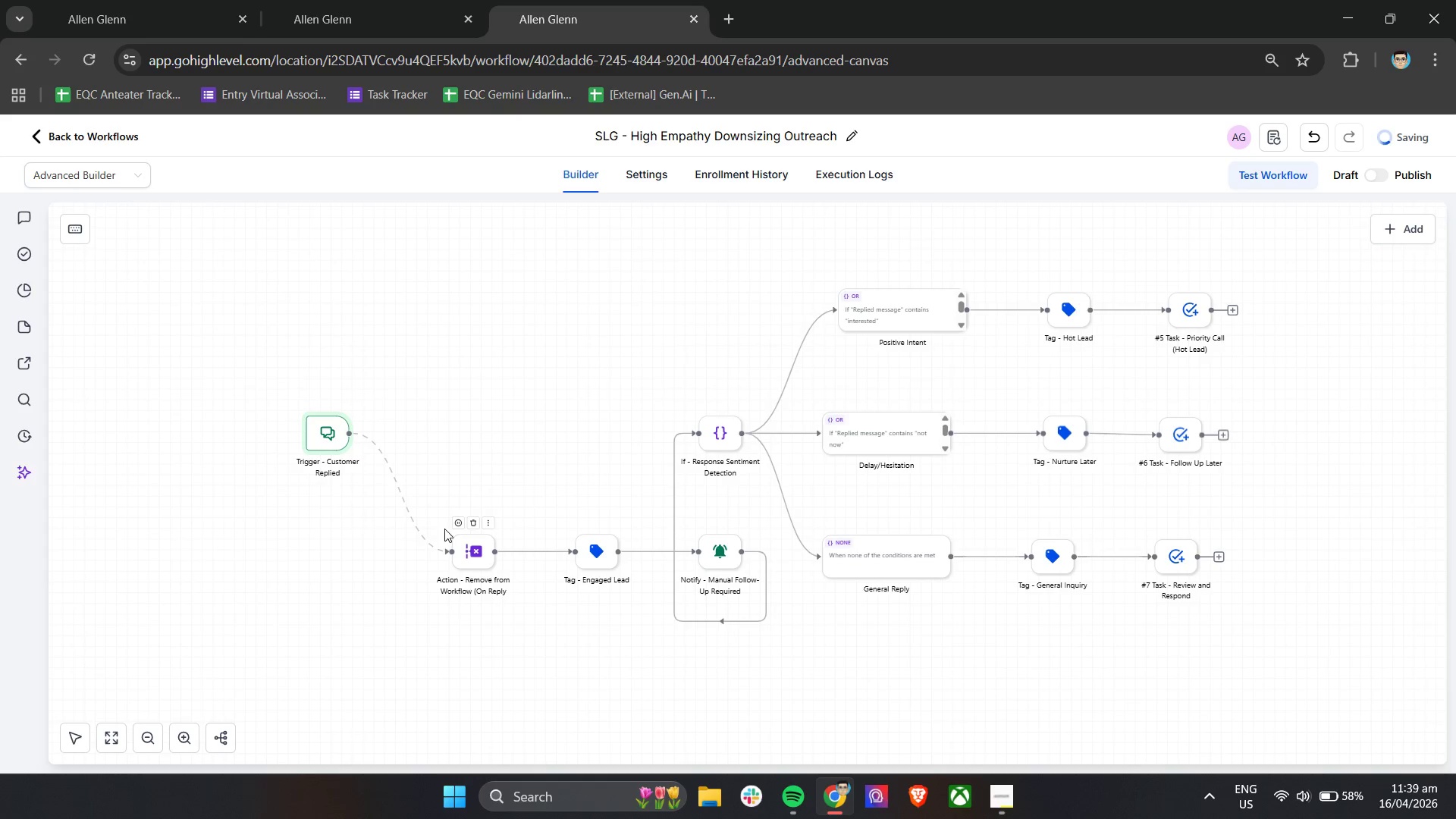 
left_click_drag(start_coordinate=[413, 522], to_coordinate=[799, 655])
 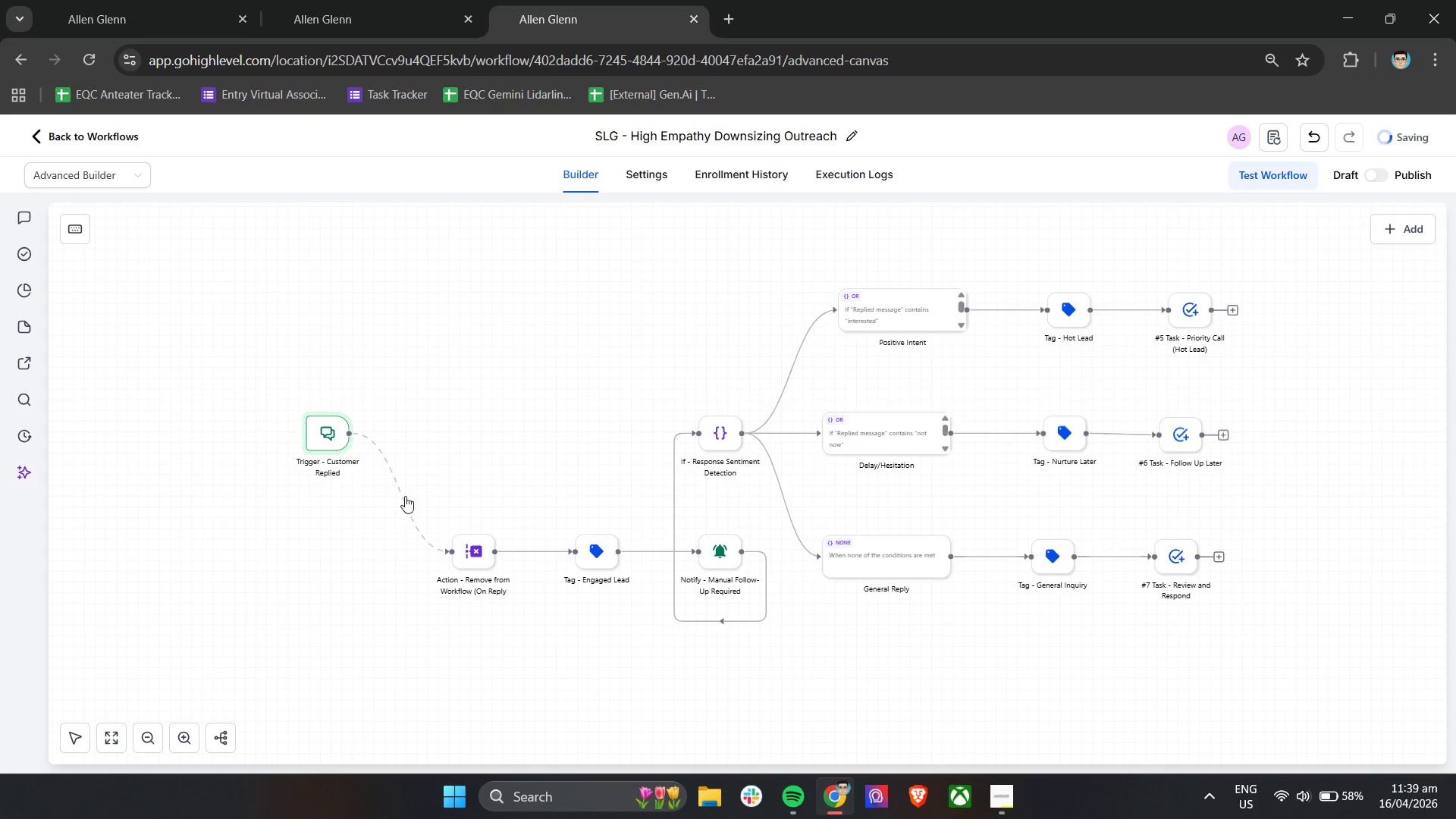 
left_click_drag(start_coordinate=[416, 496], to_coordinate=[576, 591])
 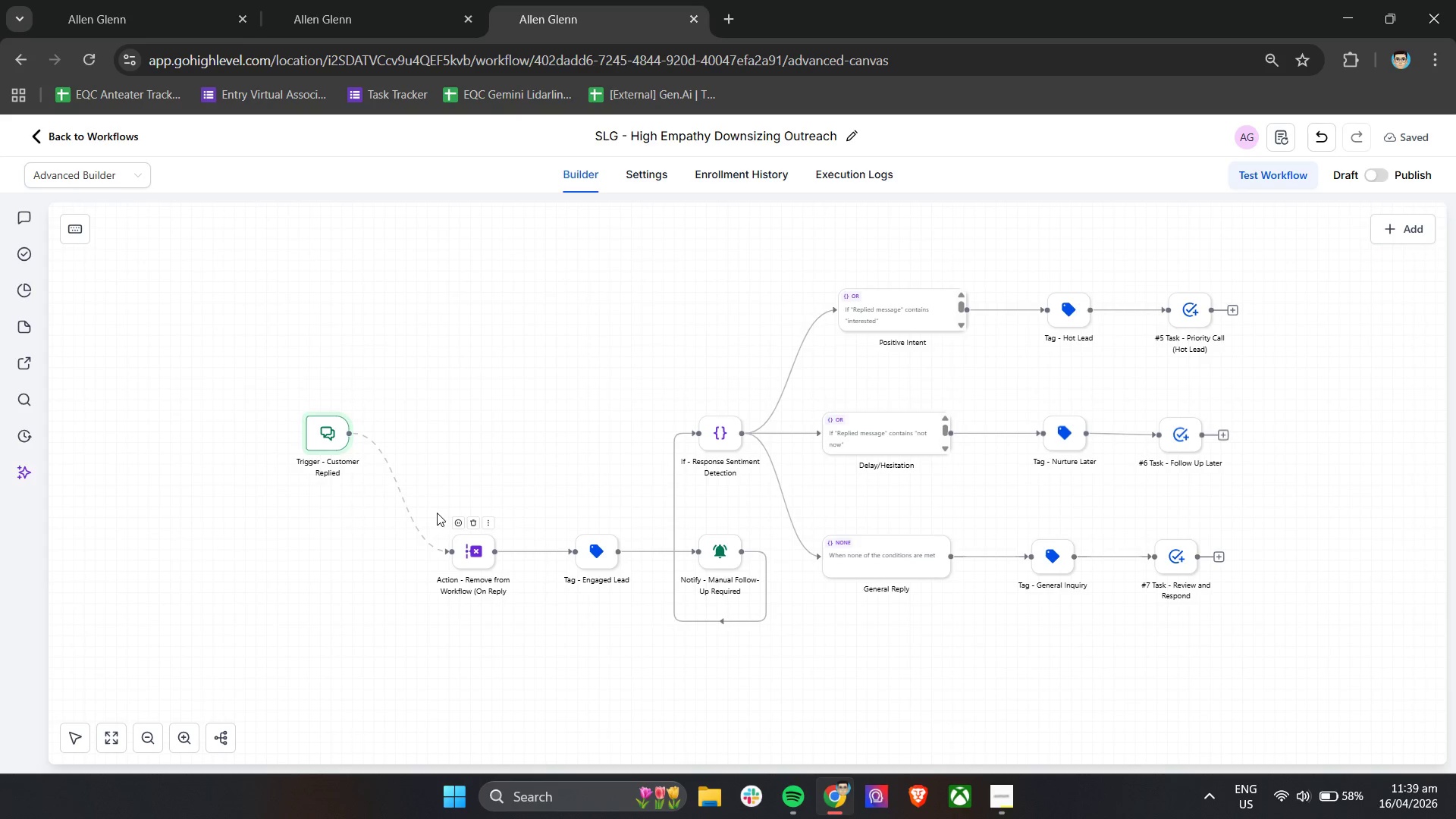 
left_click_drag(start_coordinate=[437, 513], to_coordinate=[811, 653])
 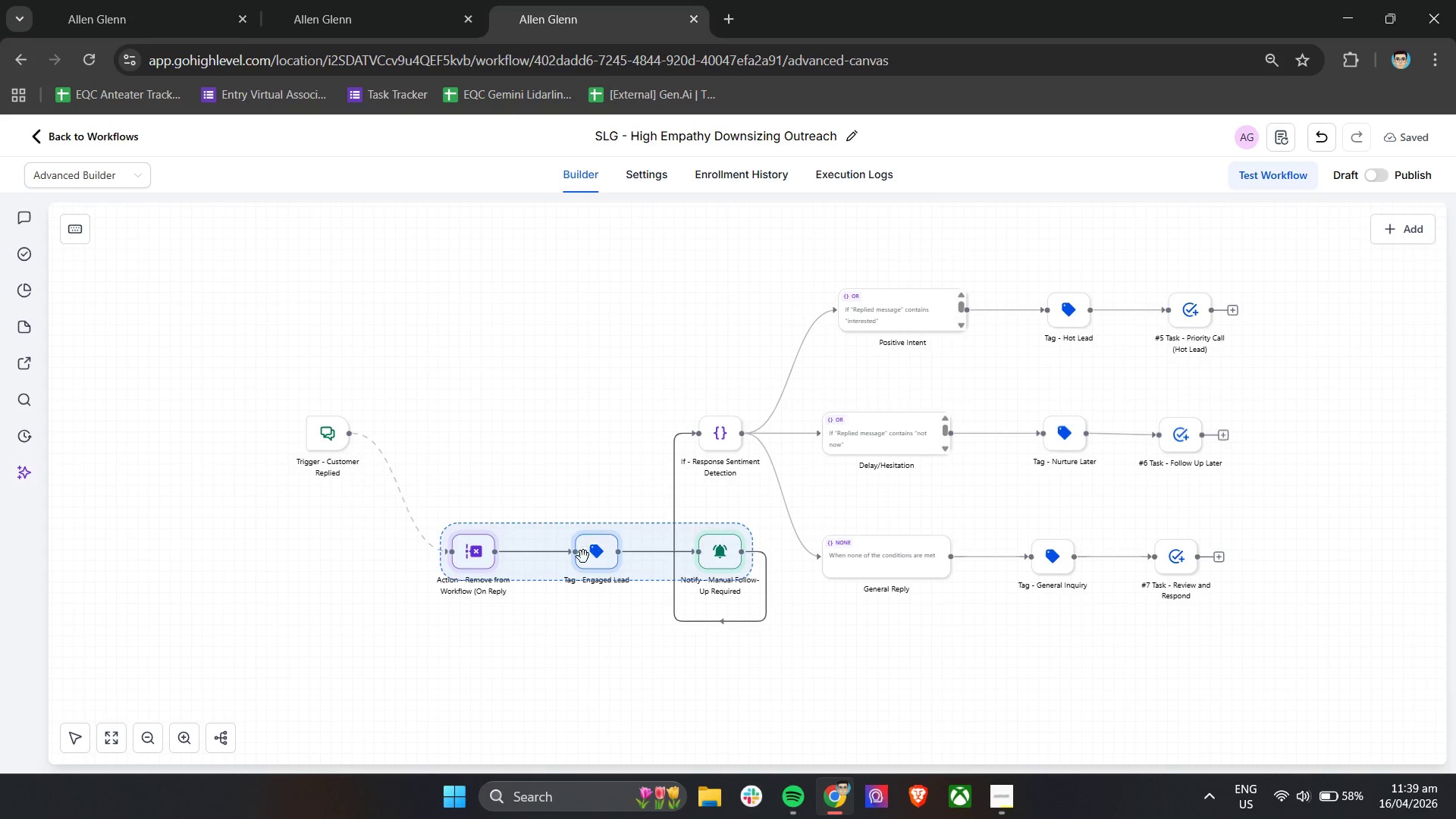 
left_click_drag(start_coordinate=[585, 560], to_coordinate=[508, 441])
 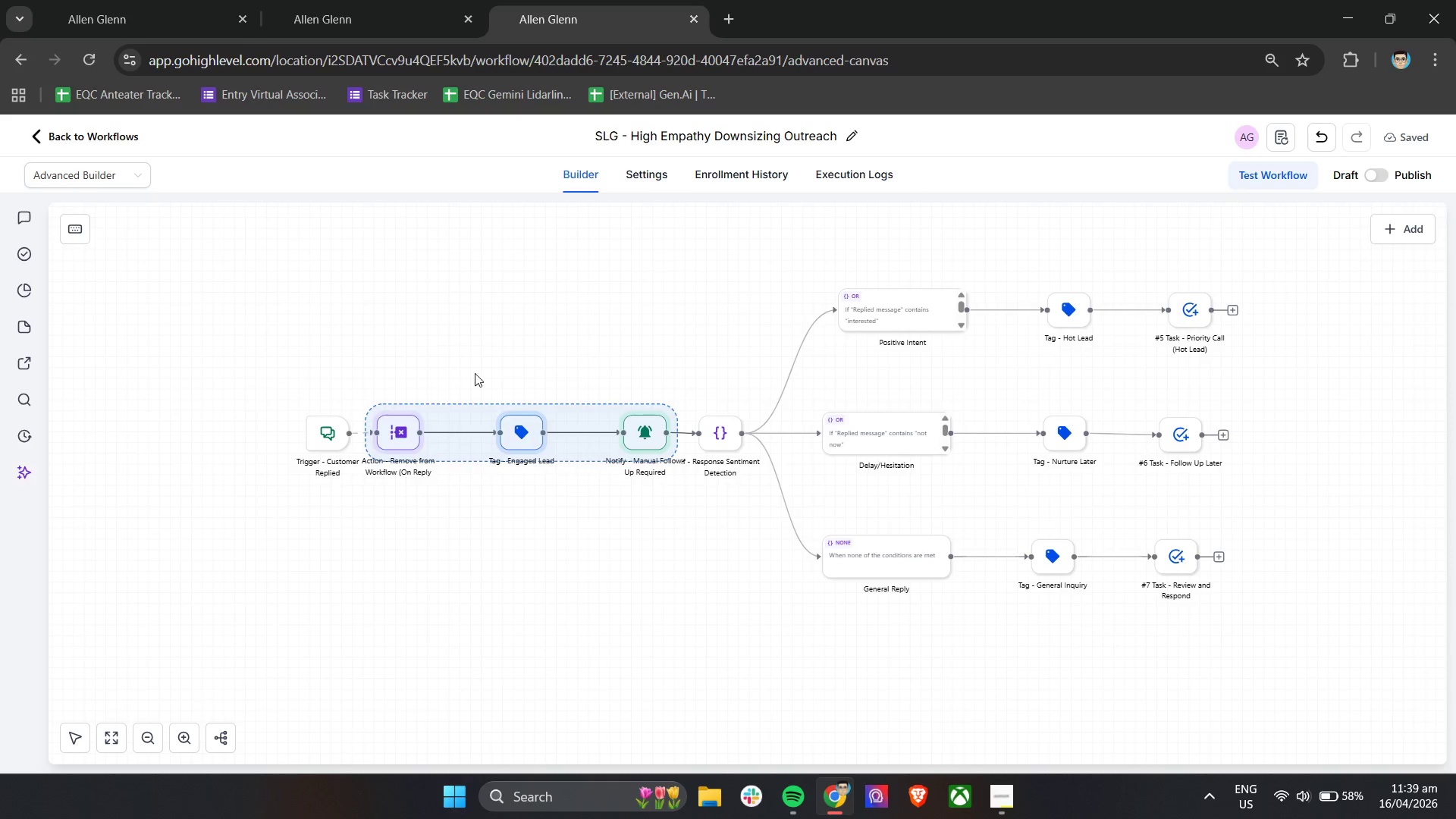 
left_click([475, 373])
 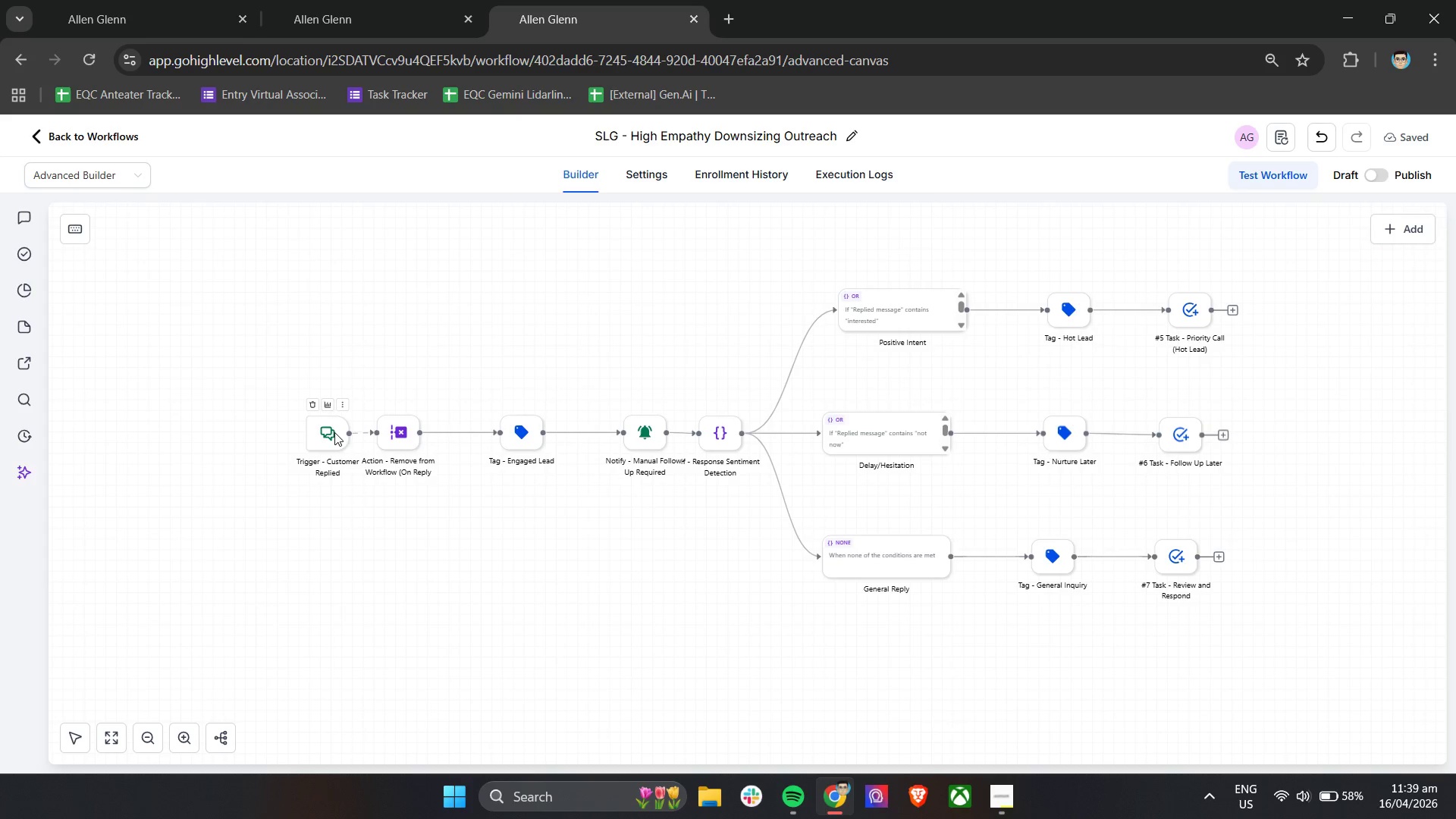 
left_click_drag(start_coordinate=[331, 432], to_coordinate=[296, 430])
 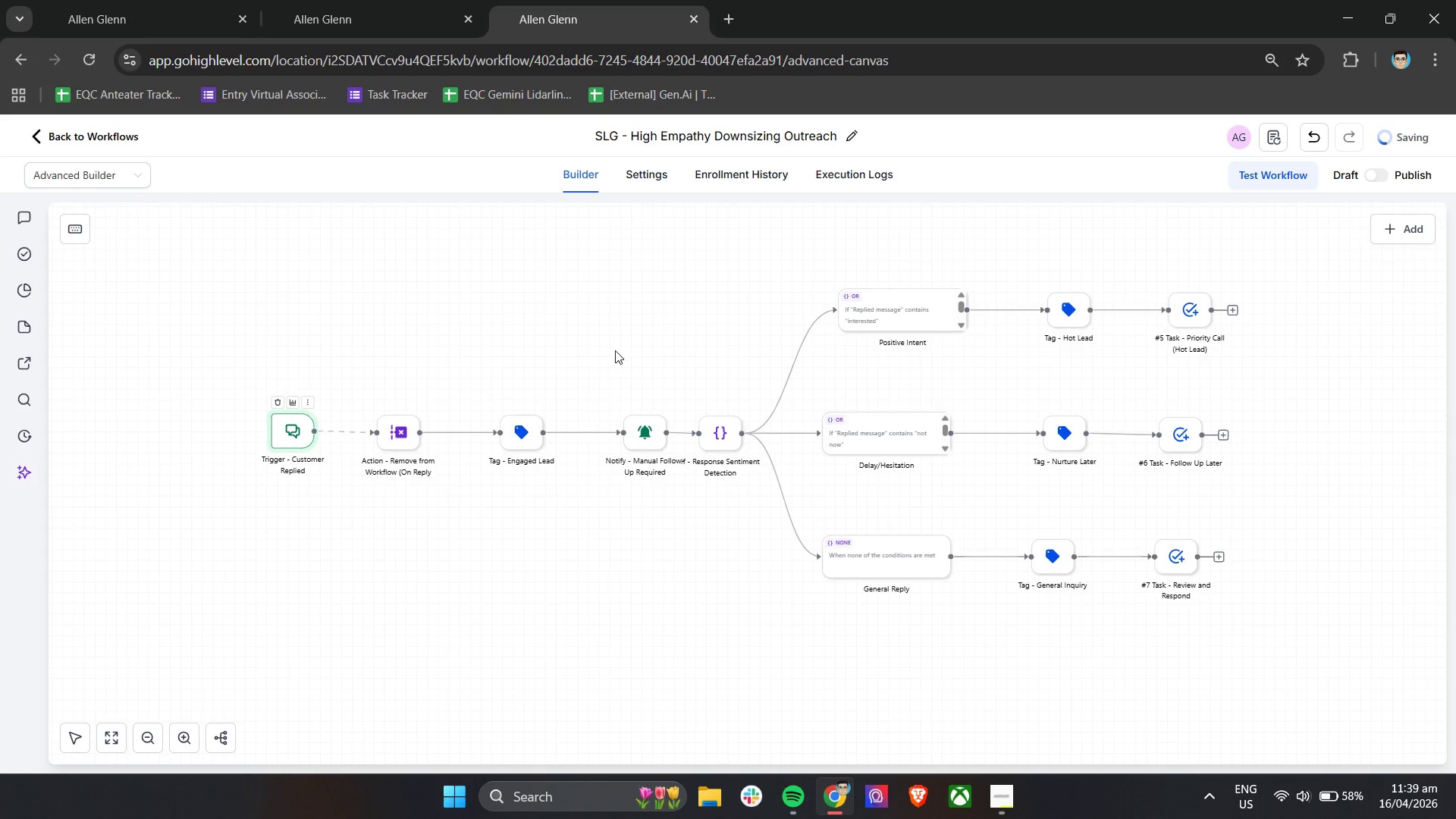 
left_click([615, 350])
 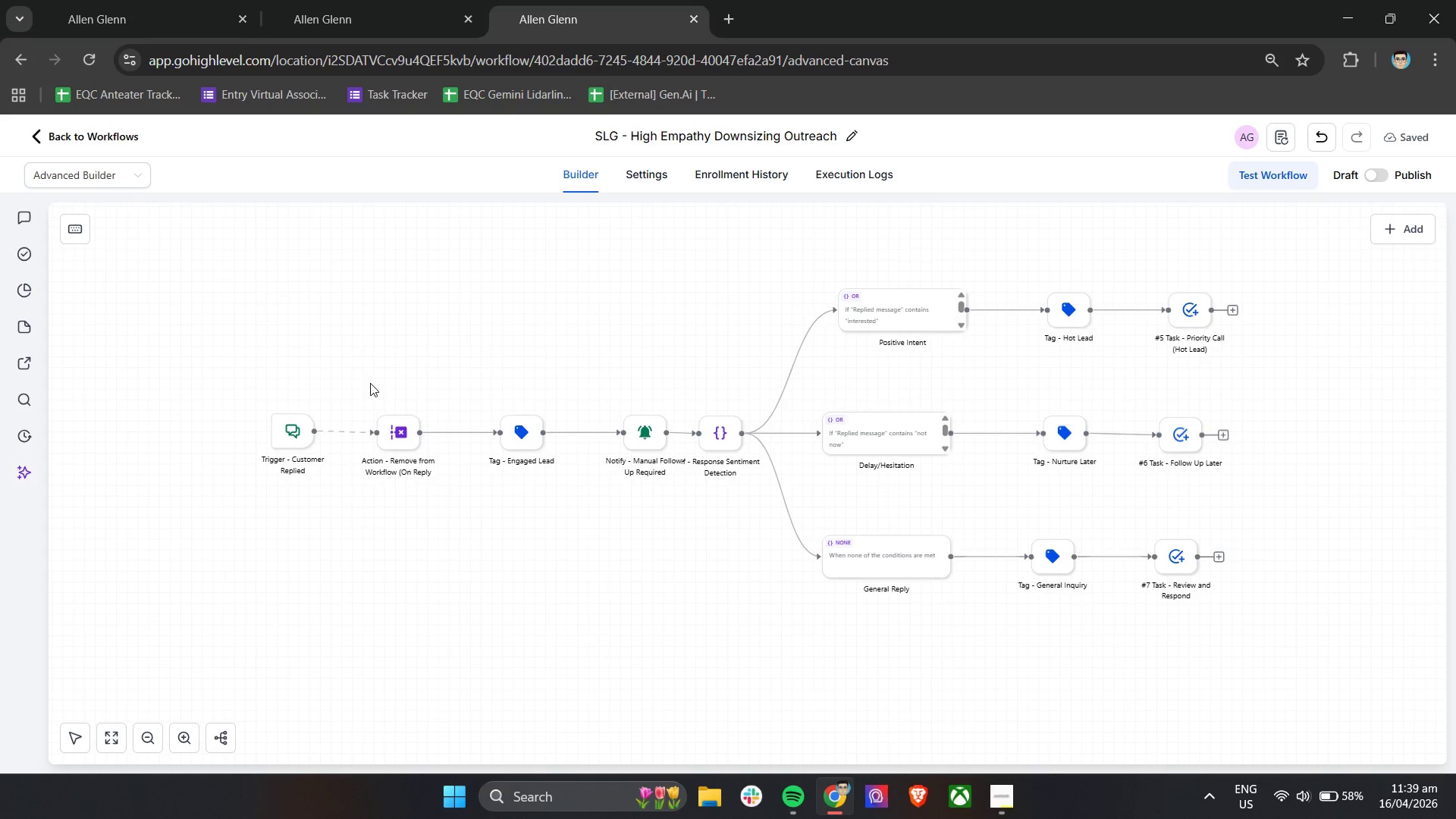 
left_click_drag(start_coordinate=[349, 386], to_coordinate=[720, 523])
 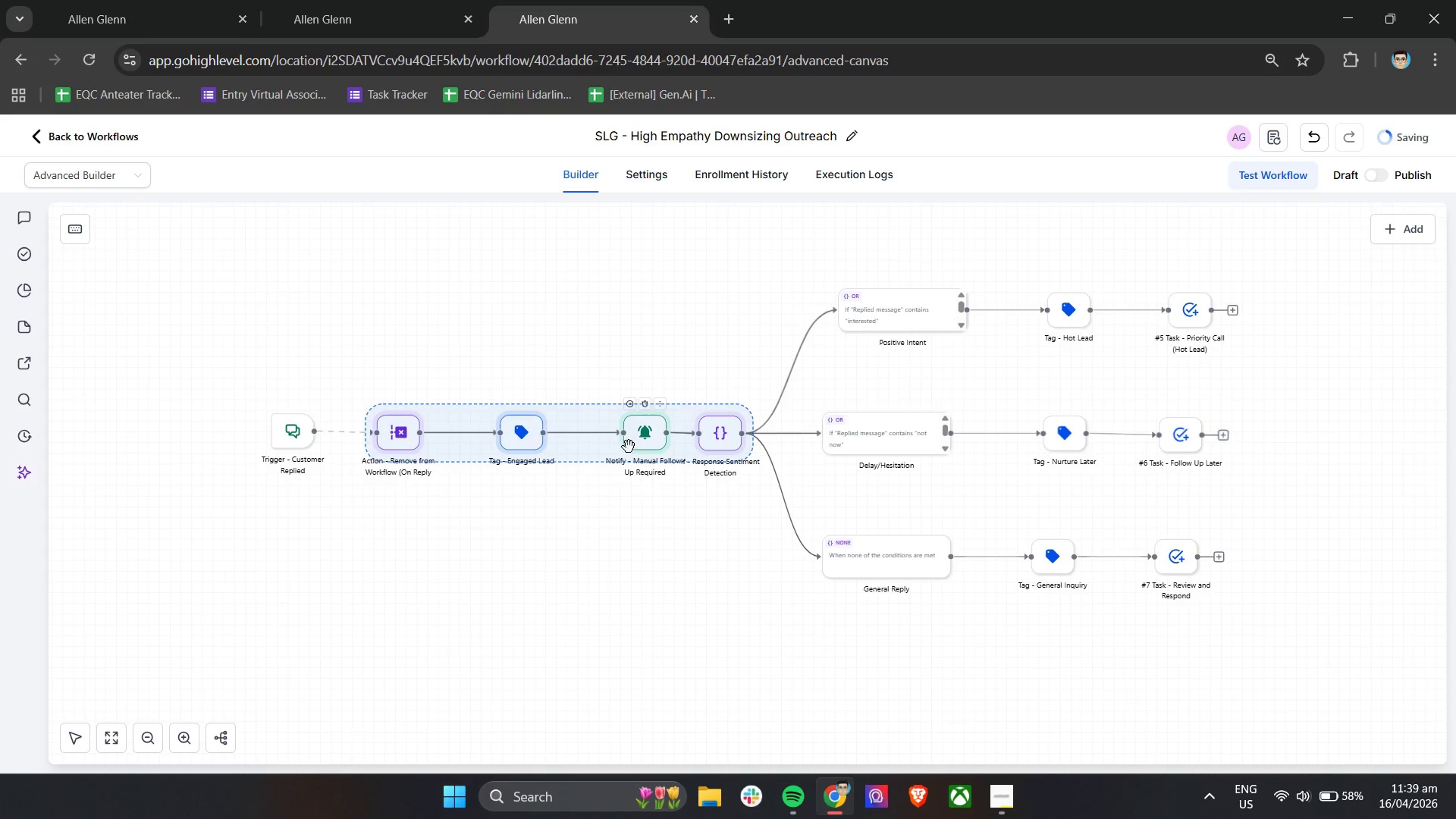 
left_click([631, 390])
 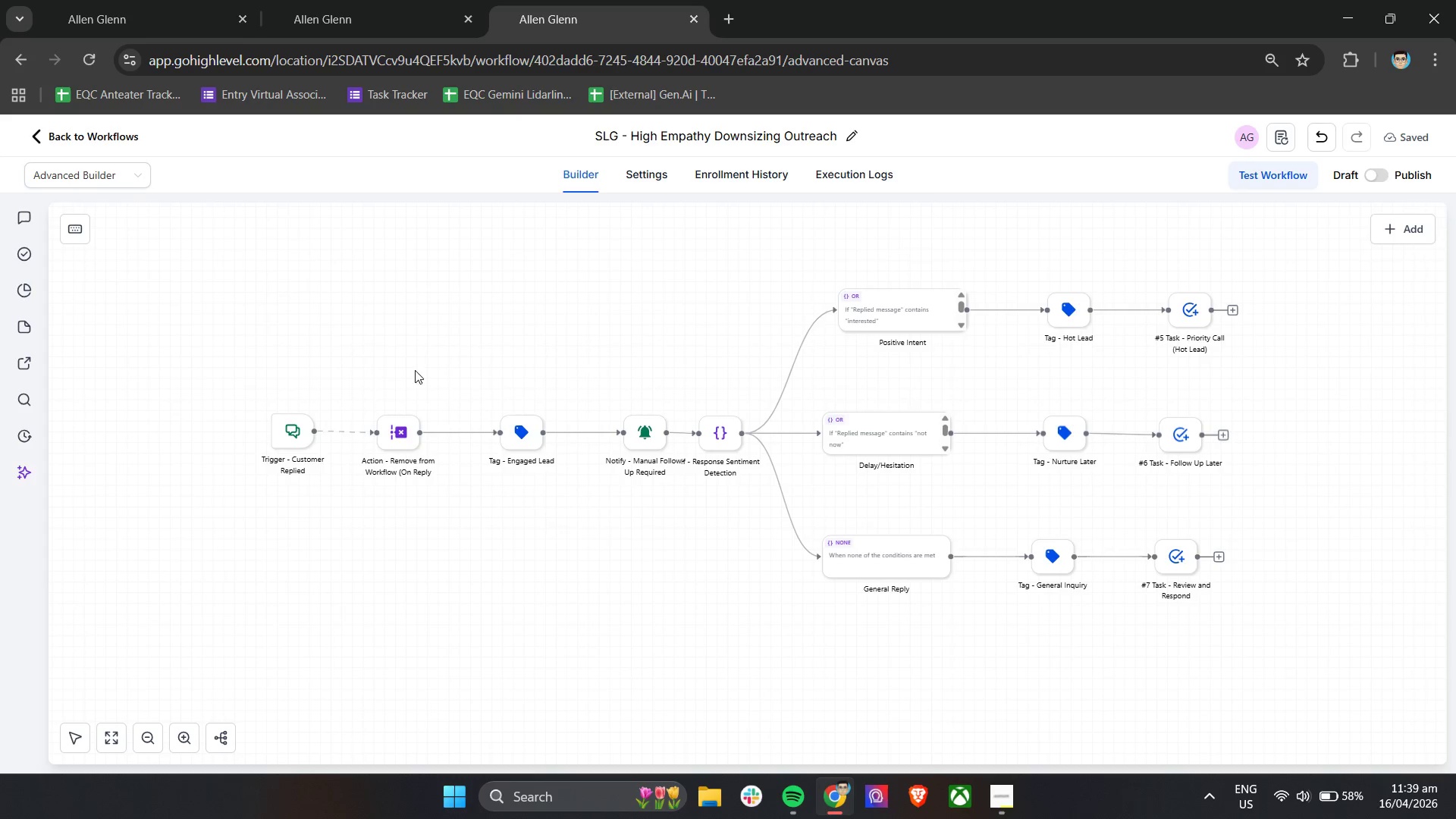 
left_click_drag(start_coordinate=[362, 380], to_coordinate=[675, 522])
 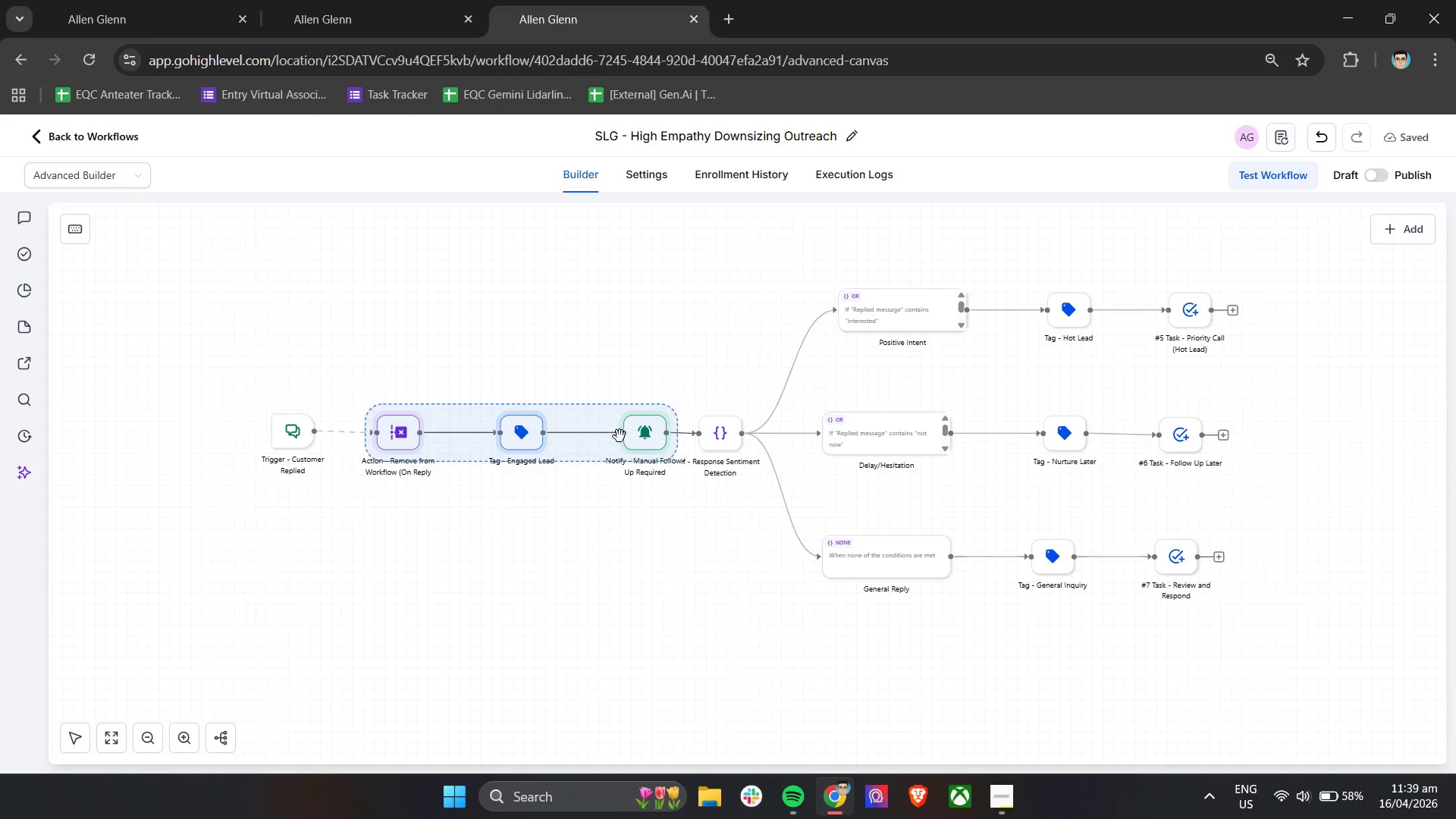 
left_click_drag(start_coordinate=[620, 436], to_coordinate=[600, 436])
 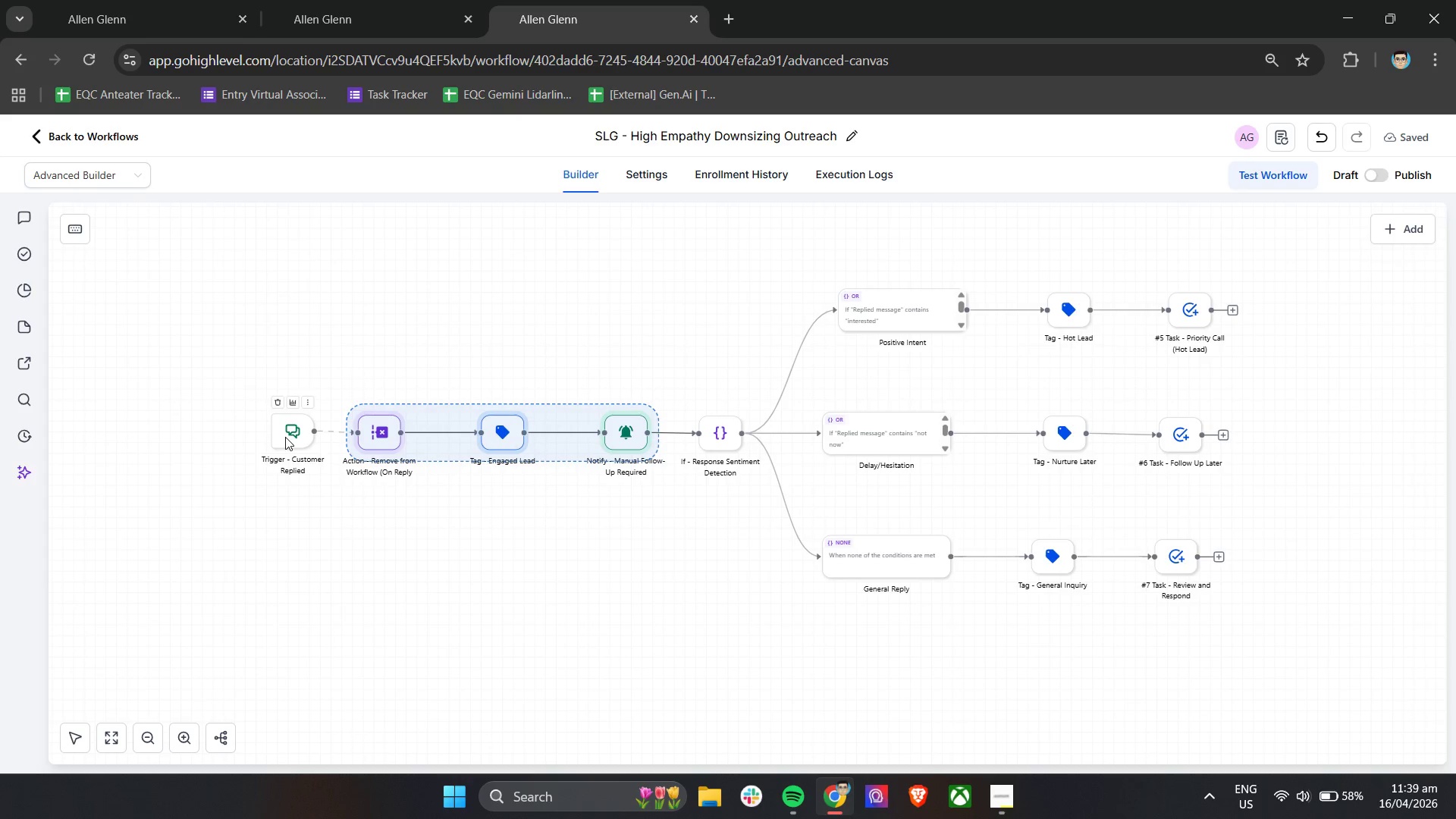 
left_click_drag(start_coordinate=[294, 437], to_coordinate=[283, 439])
 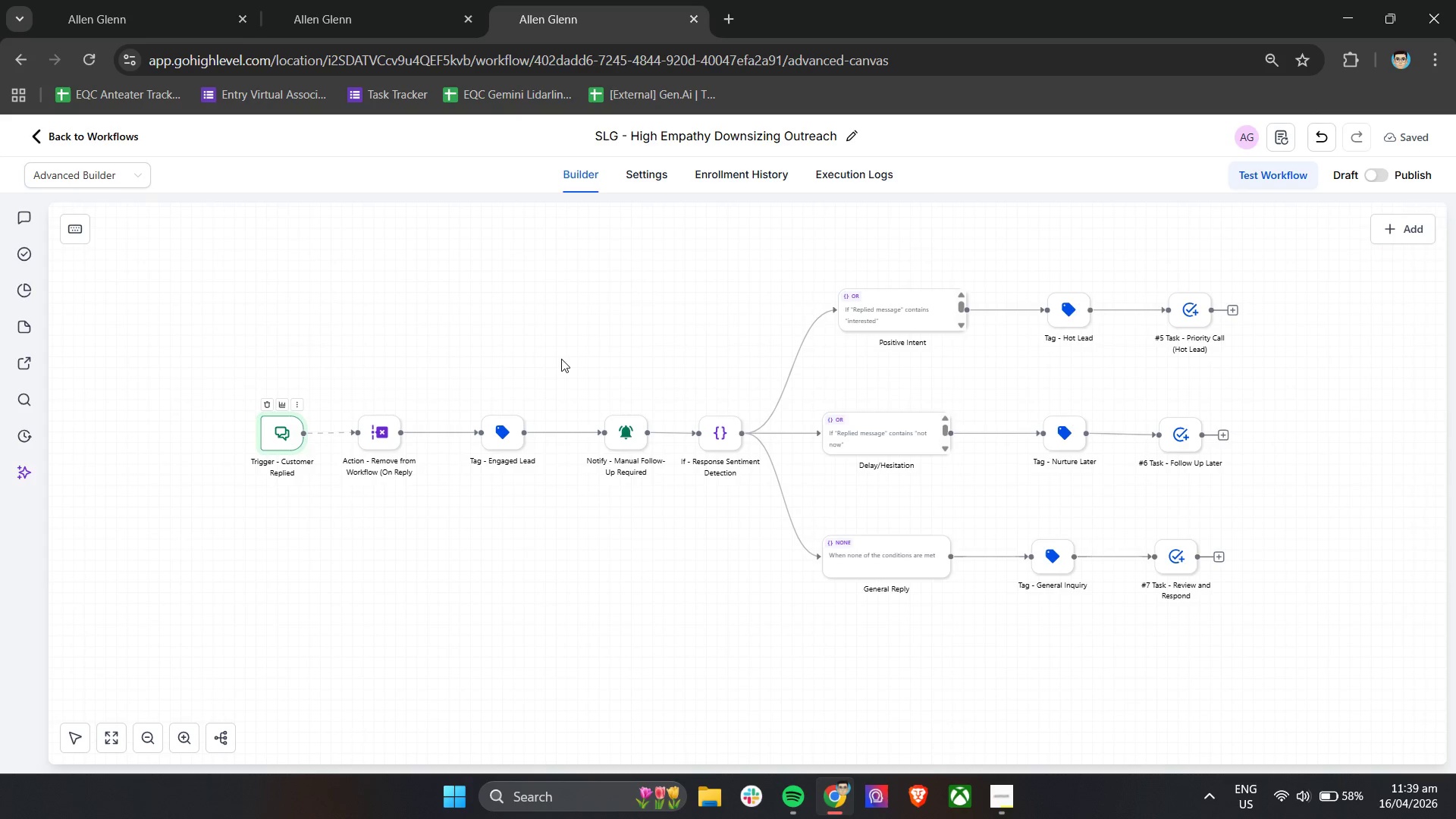 
left_click([561, 358])
 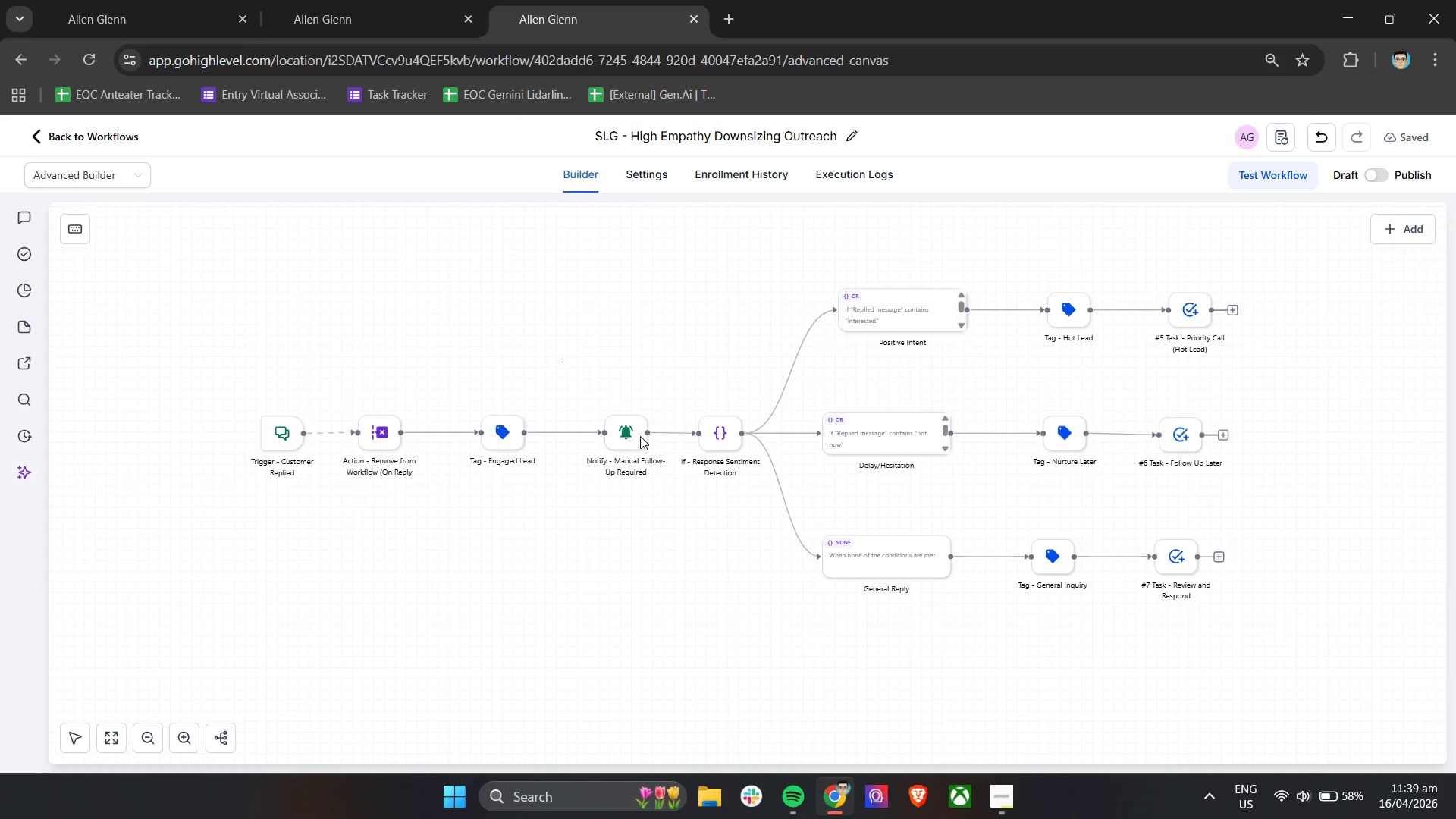 
scroll: coordinate [640, 436], scroll_direction: none, amount: 0.0
 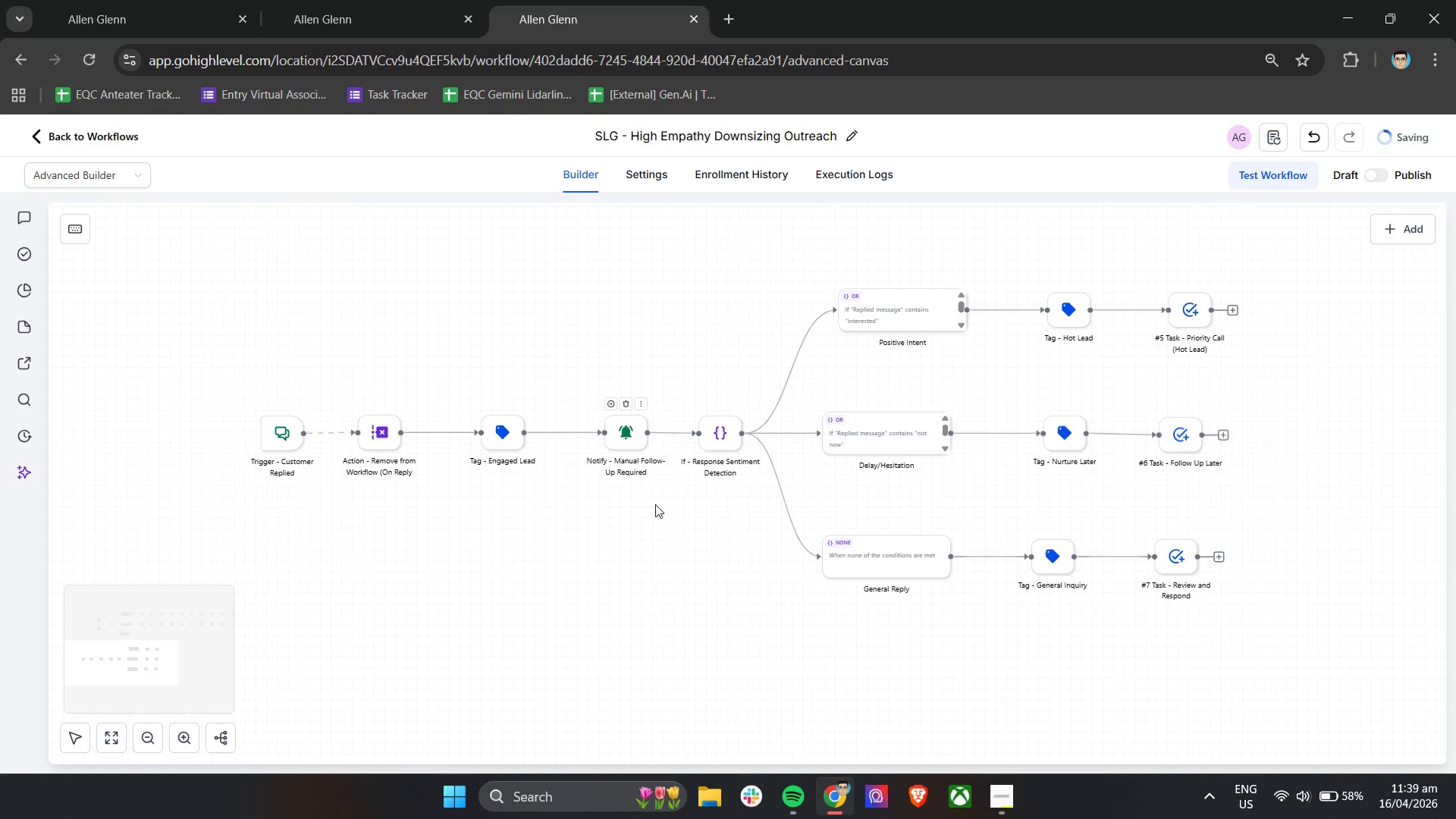 
hold_key(key=ControlLeft, duration=0.58)
scroll: coordinate [648, 541], scroll_direction: up, amount: 2.0
 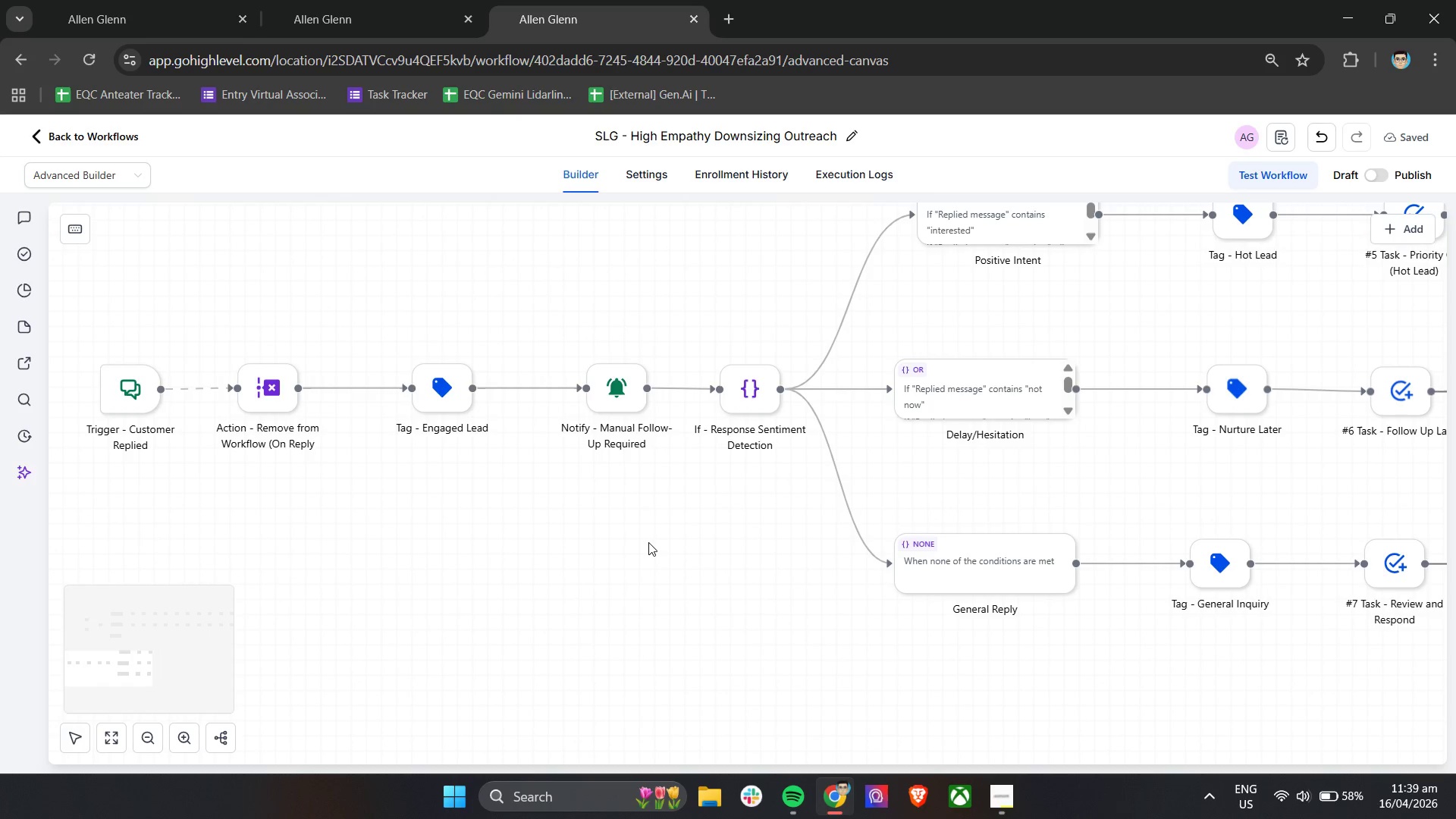 
hold_key(key=ShiftLeft, duration=0.38)
hold_key(key=ControlLeft, duration=0.31)
scroll: coordinate [648, 542], scroll_direction: down, amount: 1.0
 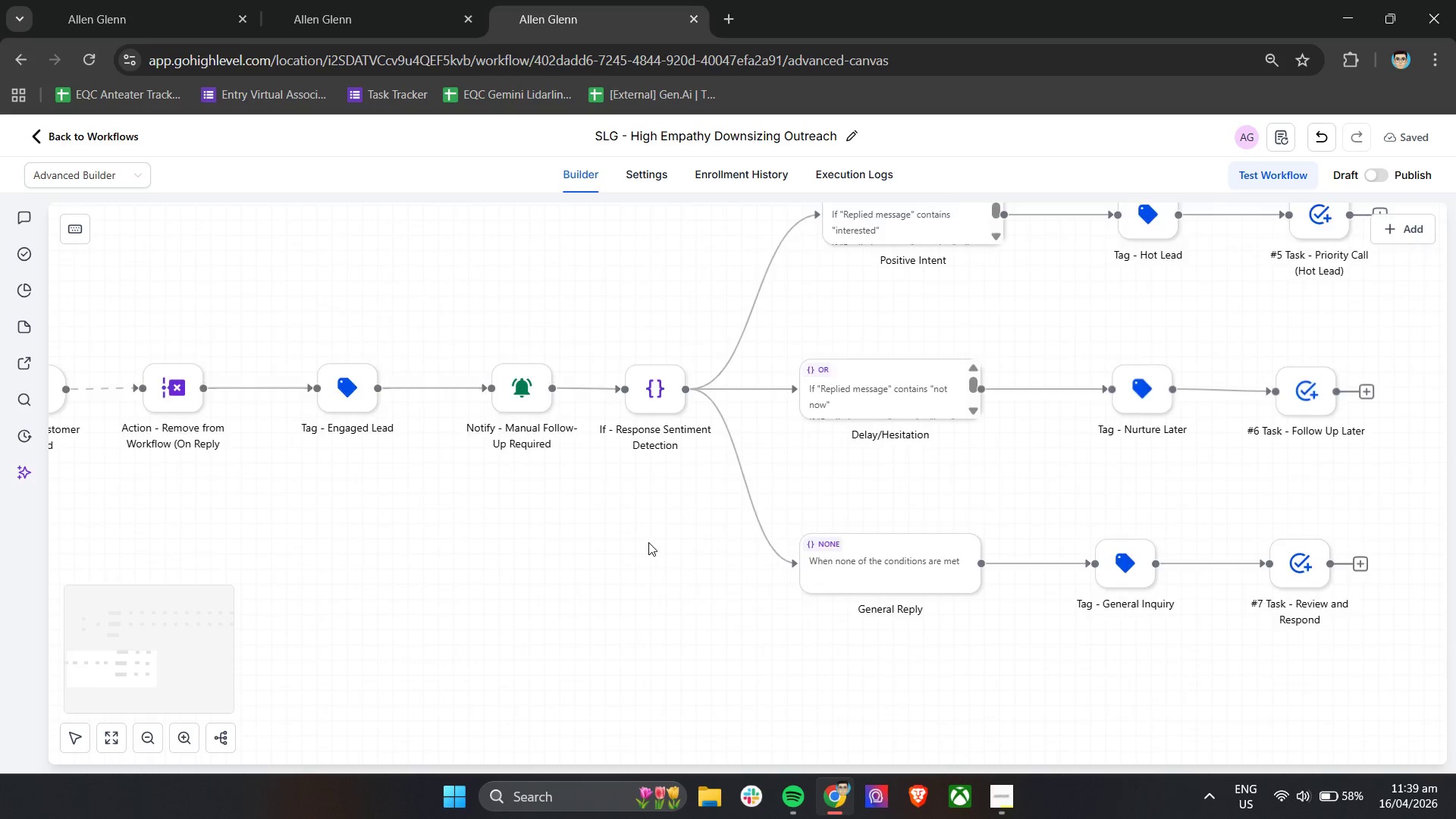 
hold_key(key=ShiftLeft, duration=0.58)
scroll: coordinate [655, 579], scroll_direction: up, amount: 1.0
 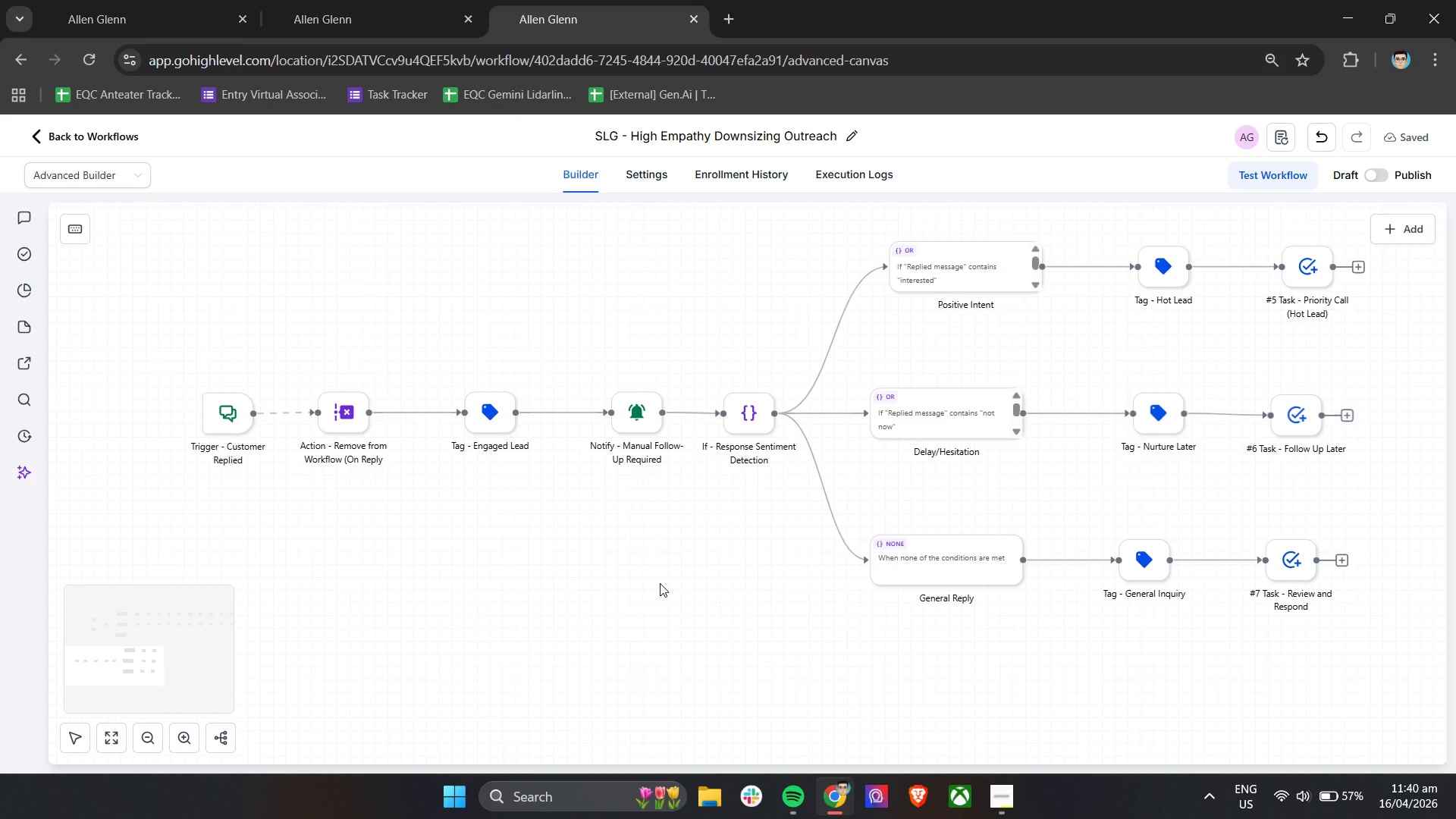 
wait(38.69)
 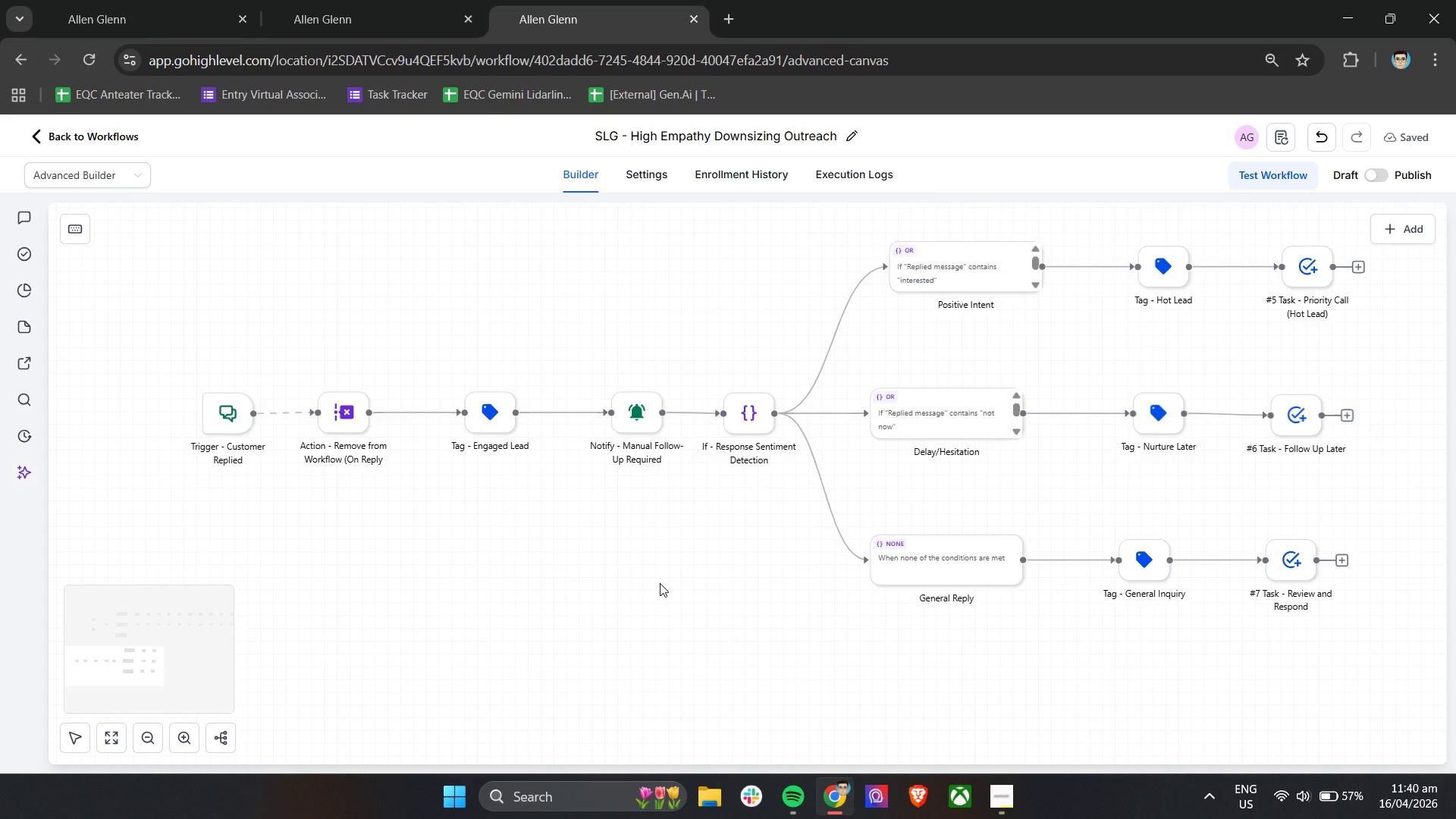 
left_click([1009, 794])